 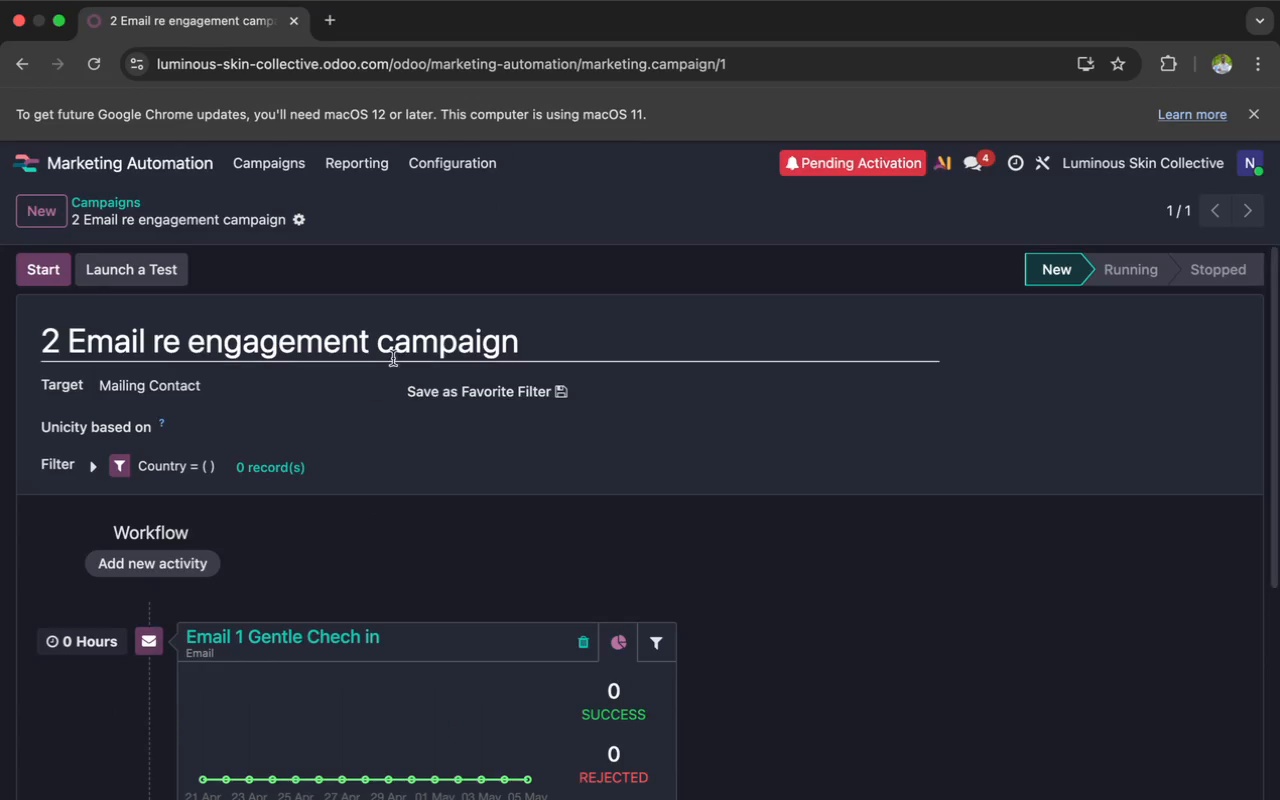 
left_click([527, 347])
 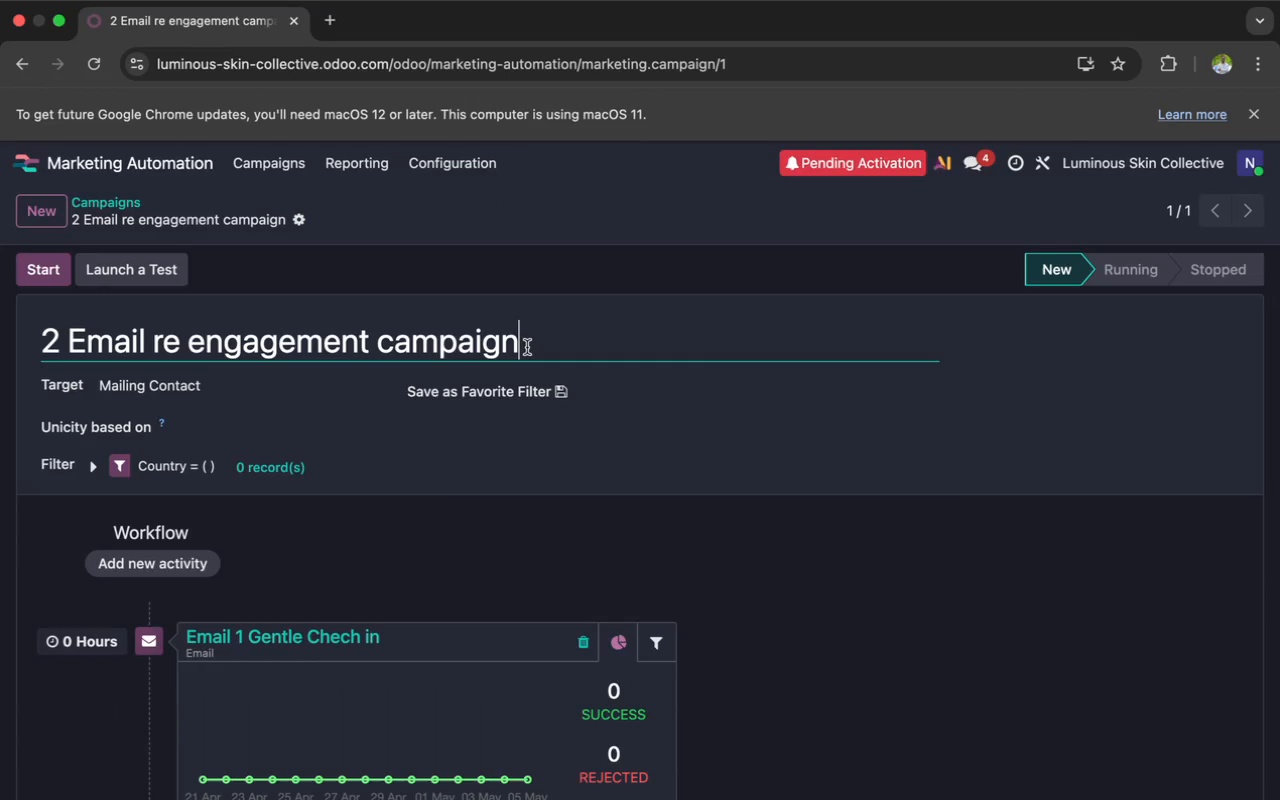 
hold_key(key=Backspace, duration=1.5)
 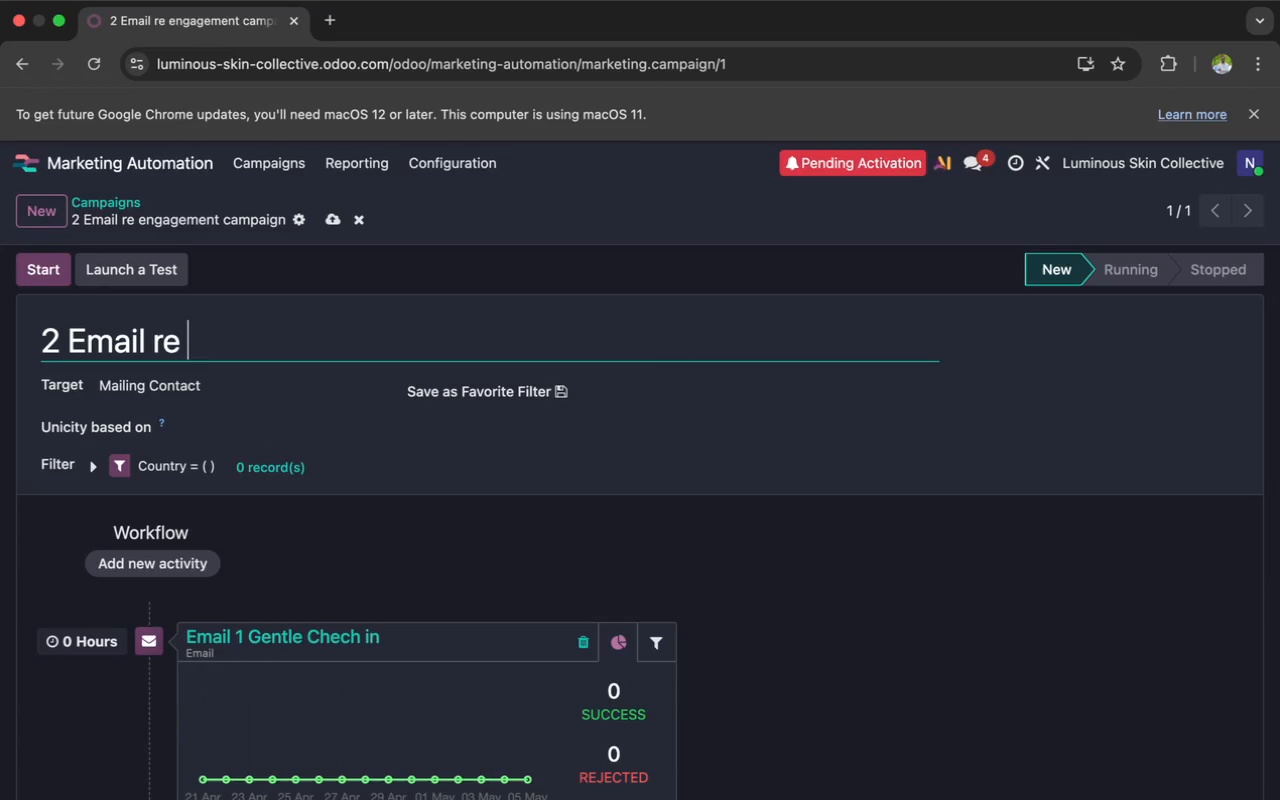 
hold_key(key=Backspace, duration=1.5)
 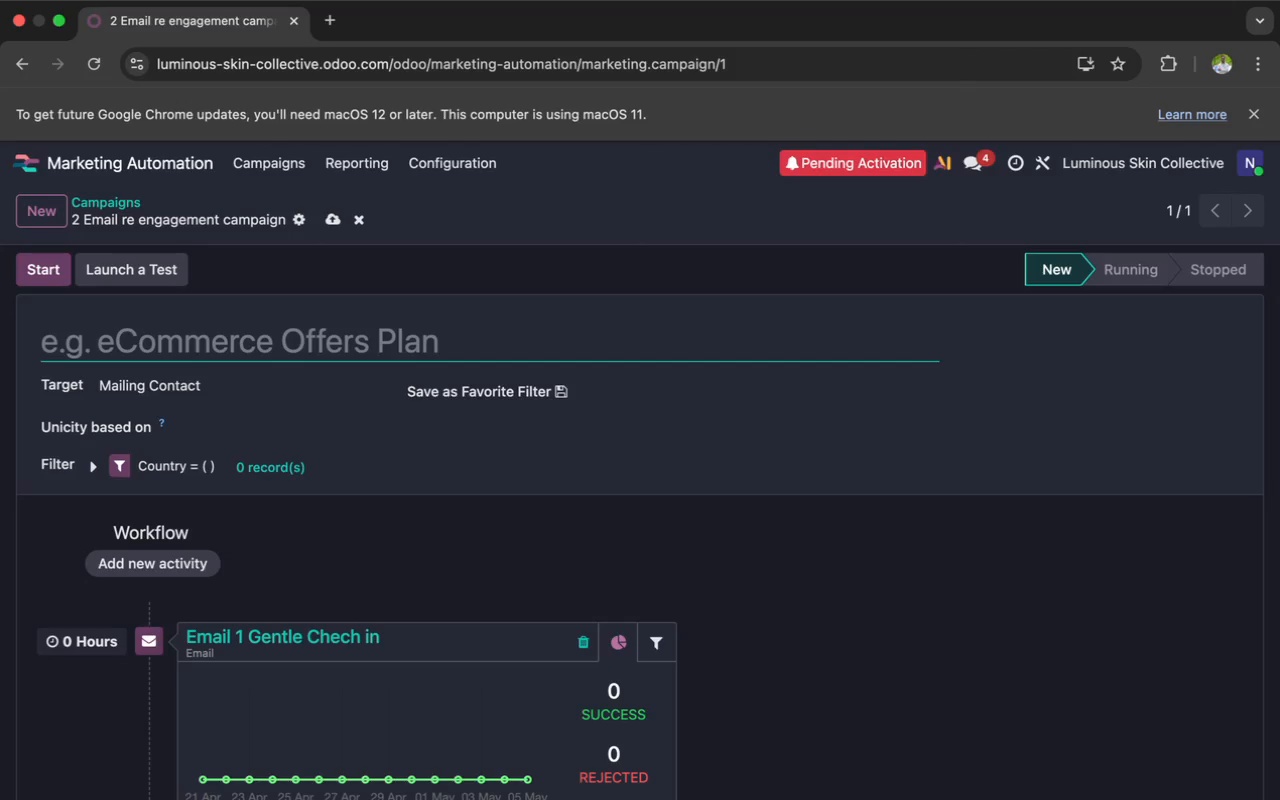 
type(Glow Back Re Engagement)
 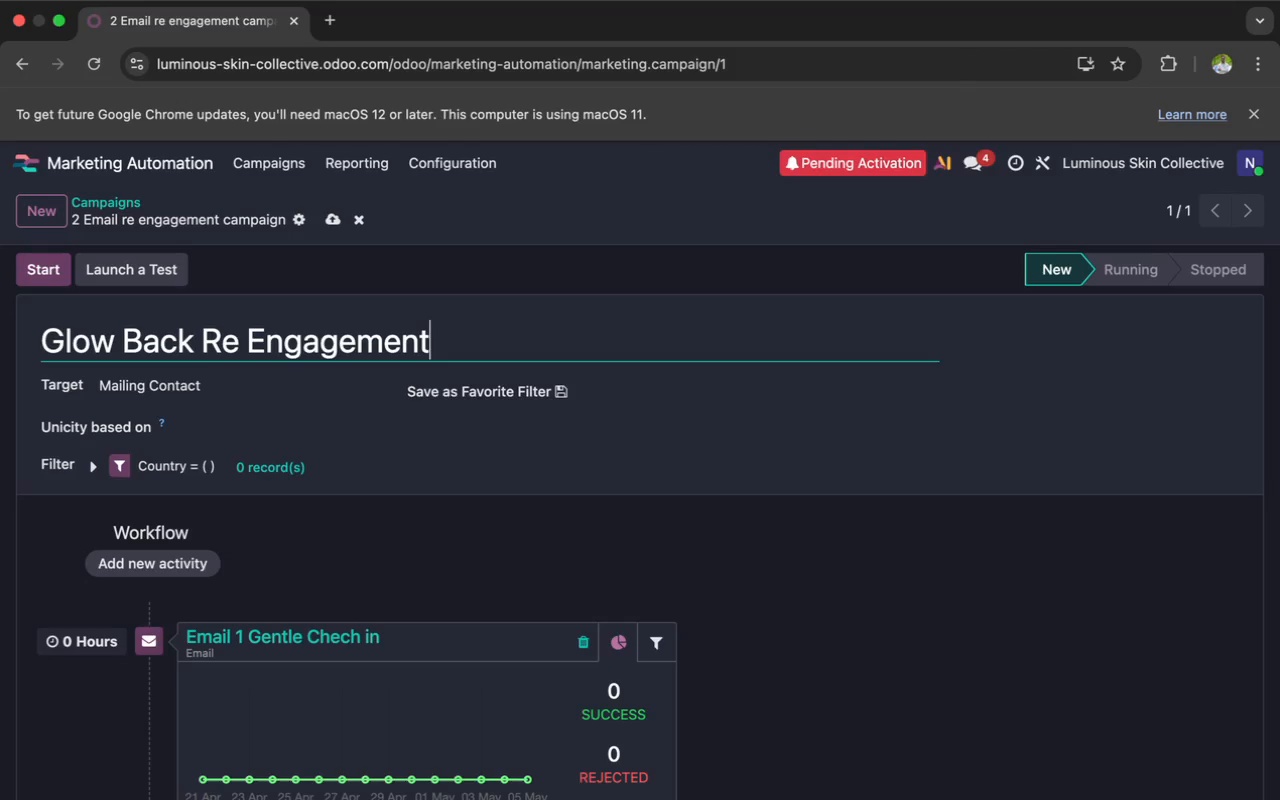 
wait(96.05)
 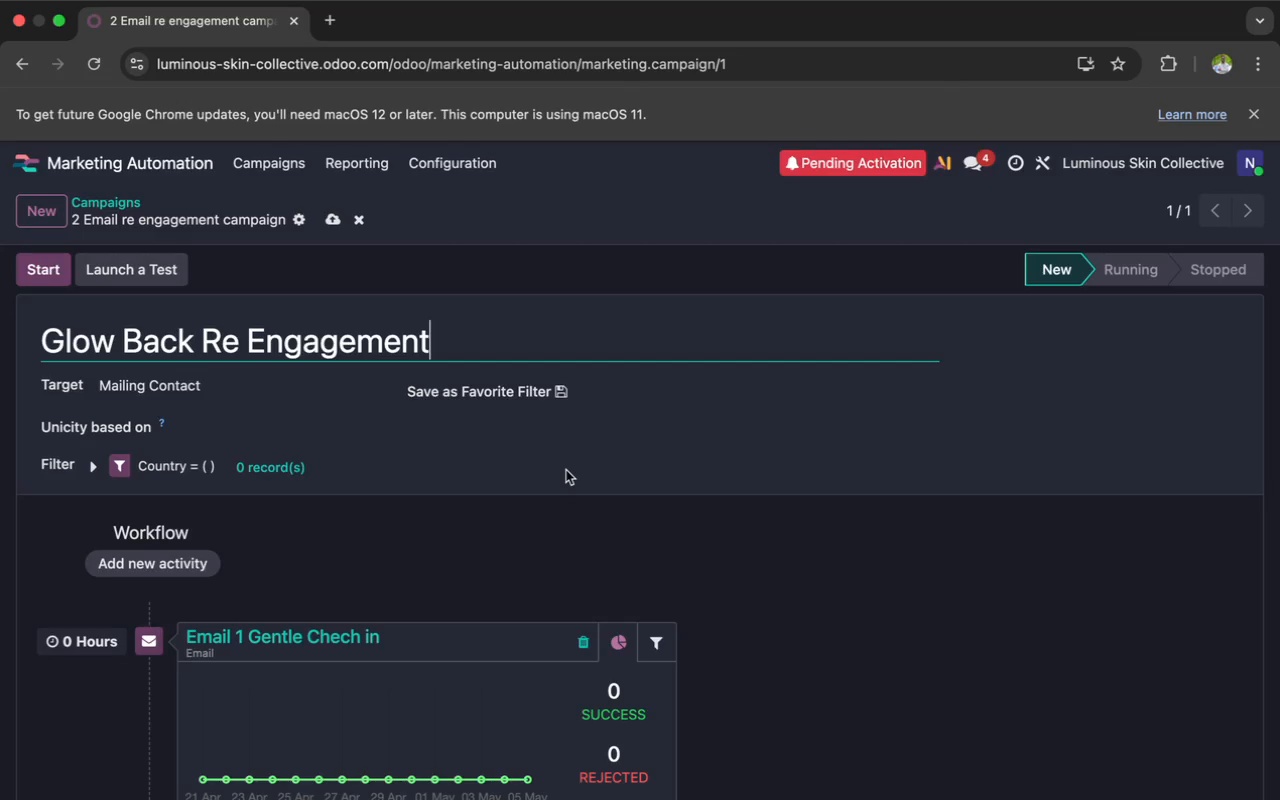 
left_click([37, 267])
 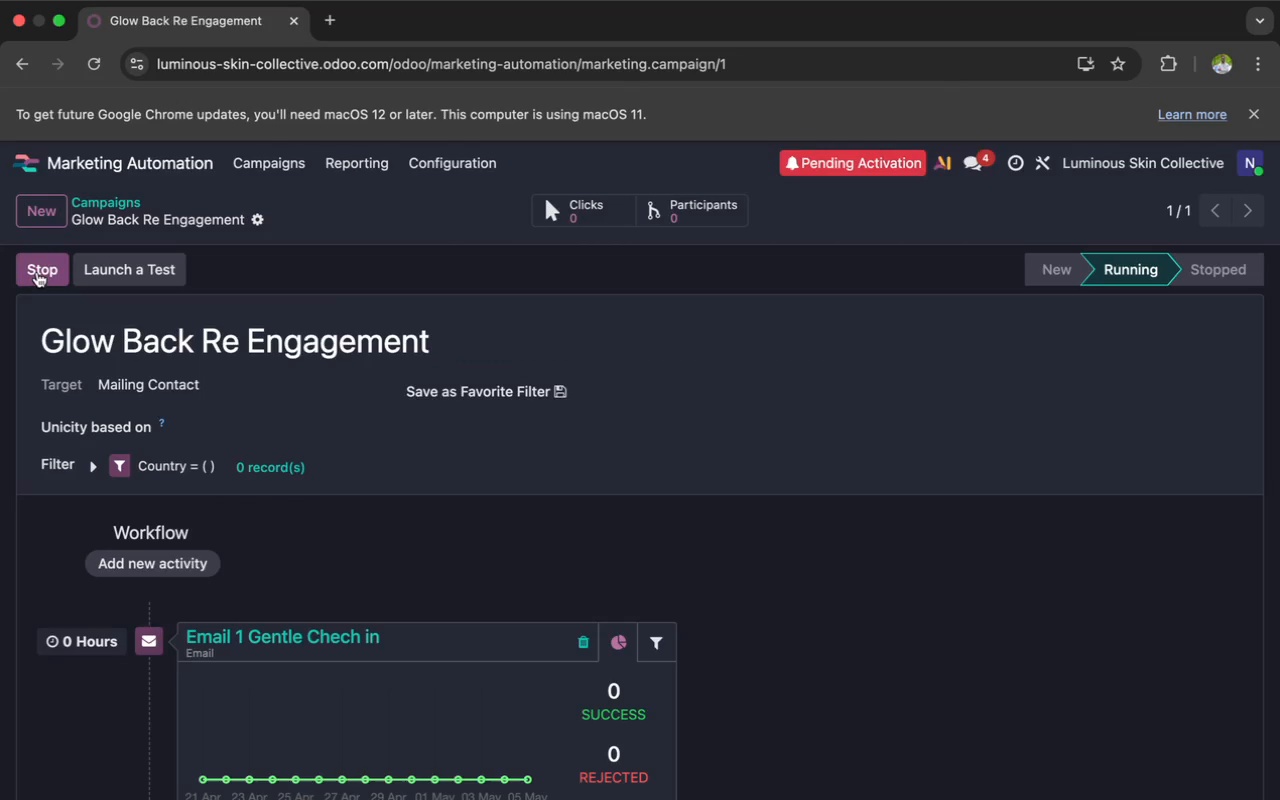 
wait(5.36)
 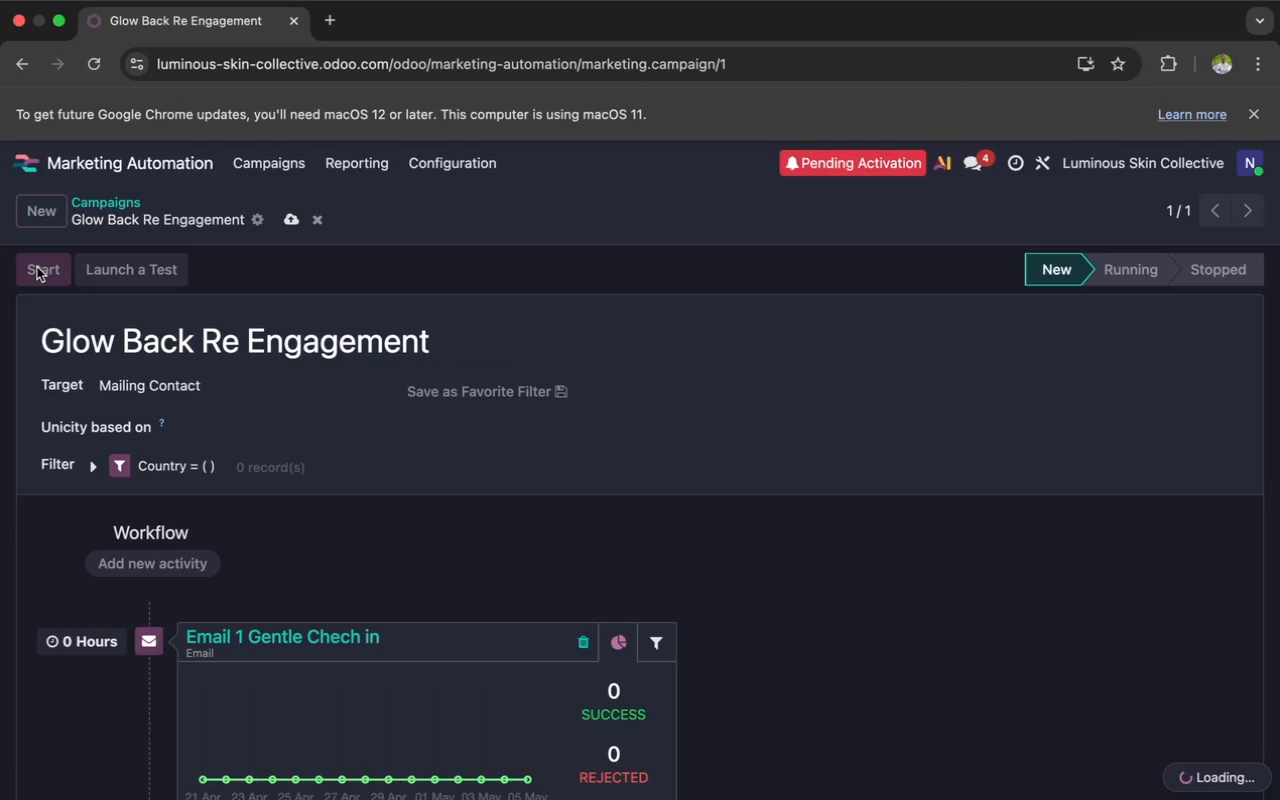 
scroll: coordinate [128, 412], scroll_direction: down, amount: 46.0
 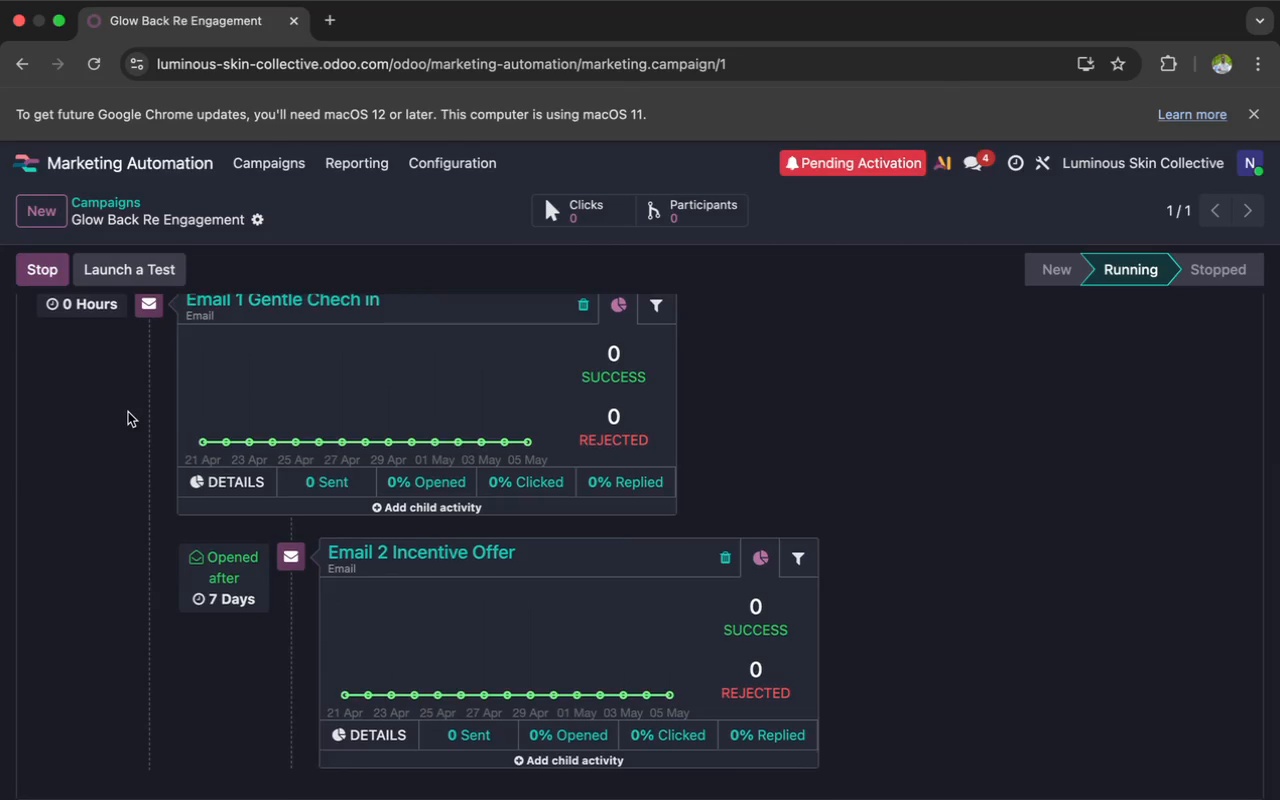 
scroll: coordinate [128, 412], scroll_direction: up, amount: 39.0
 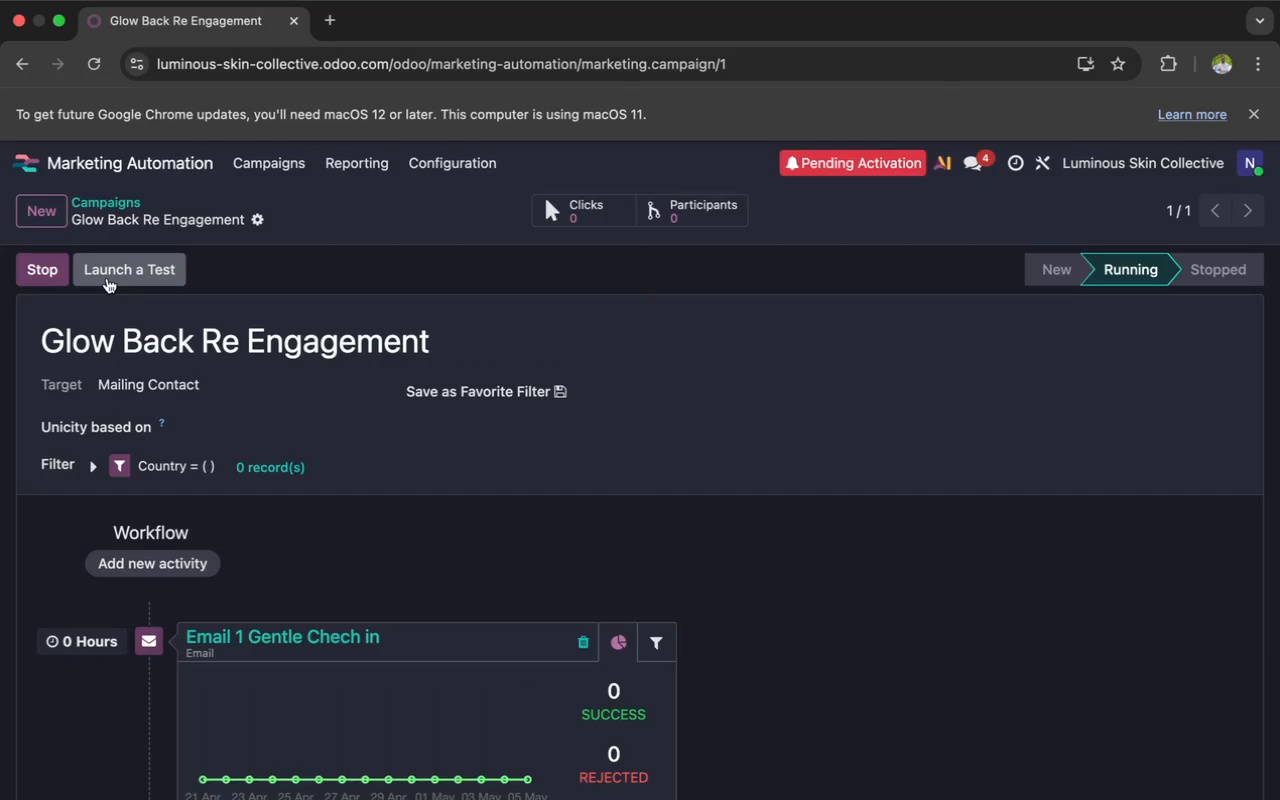 
left_click([107, 278])
 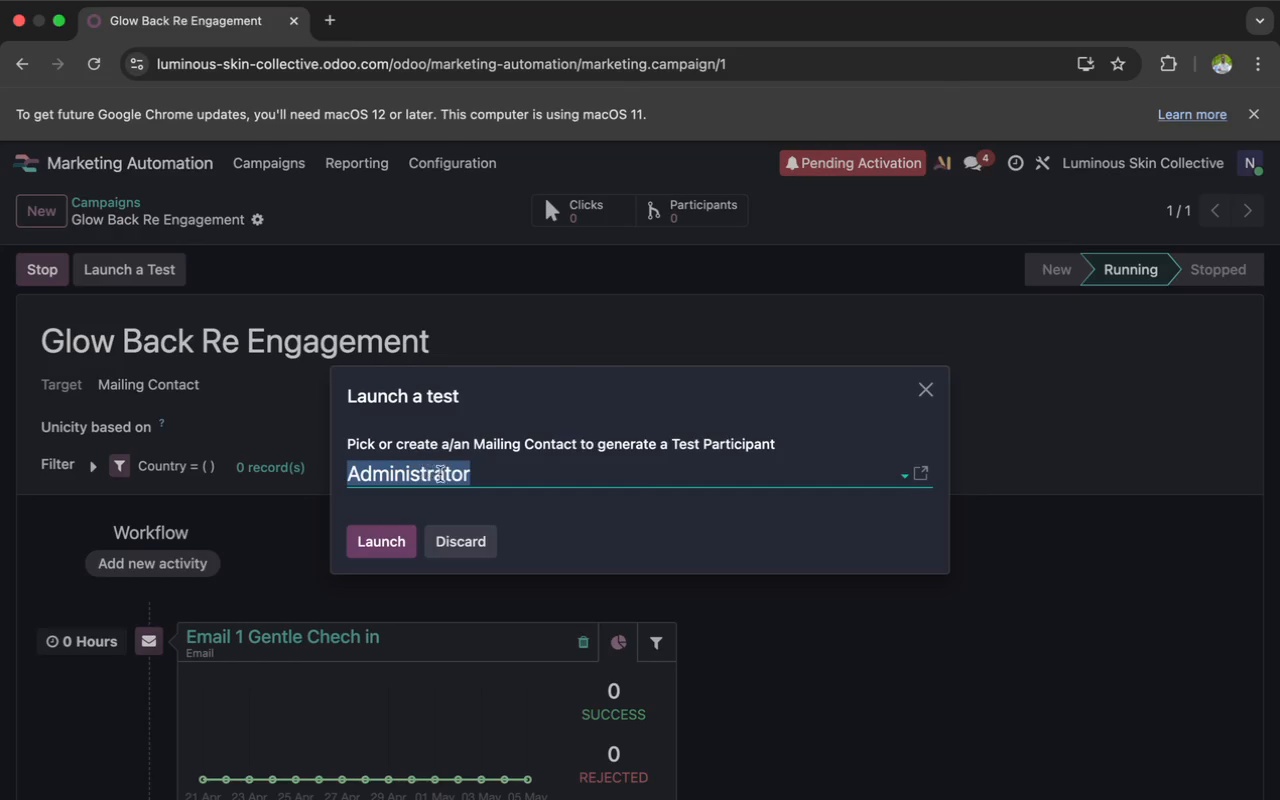 
key(Backspace)
 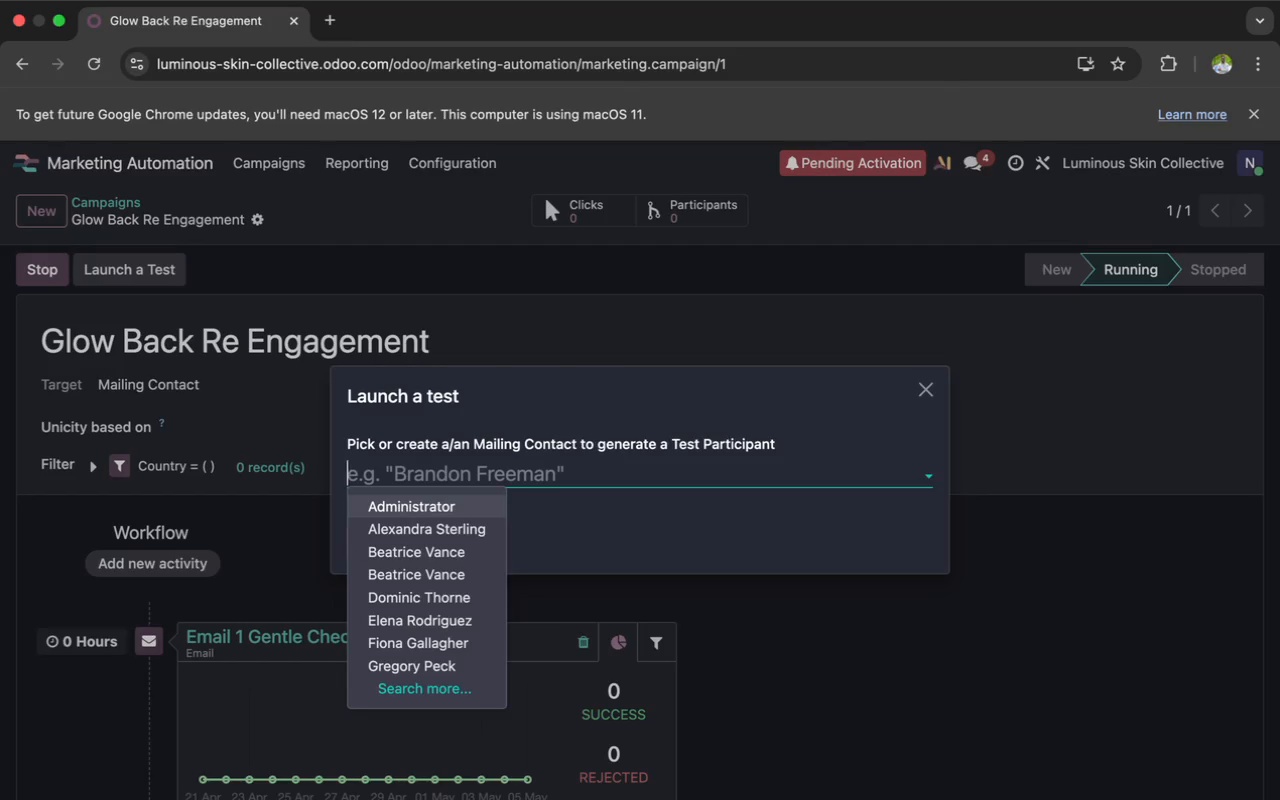 
wait(5.45)
 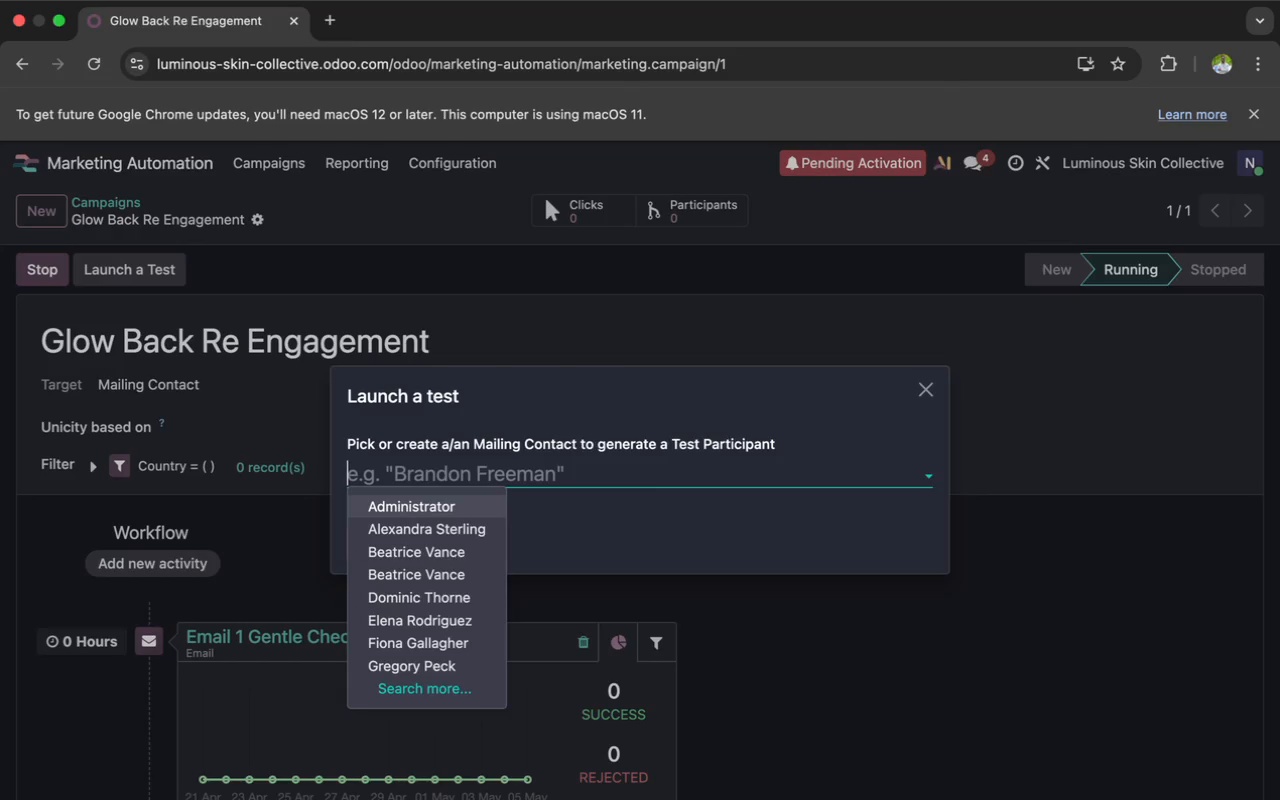 
hold_key(key=ShiftLeft, duration=7.09)
 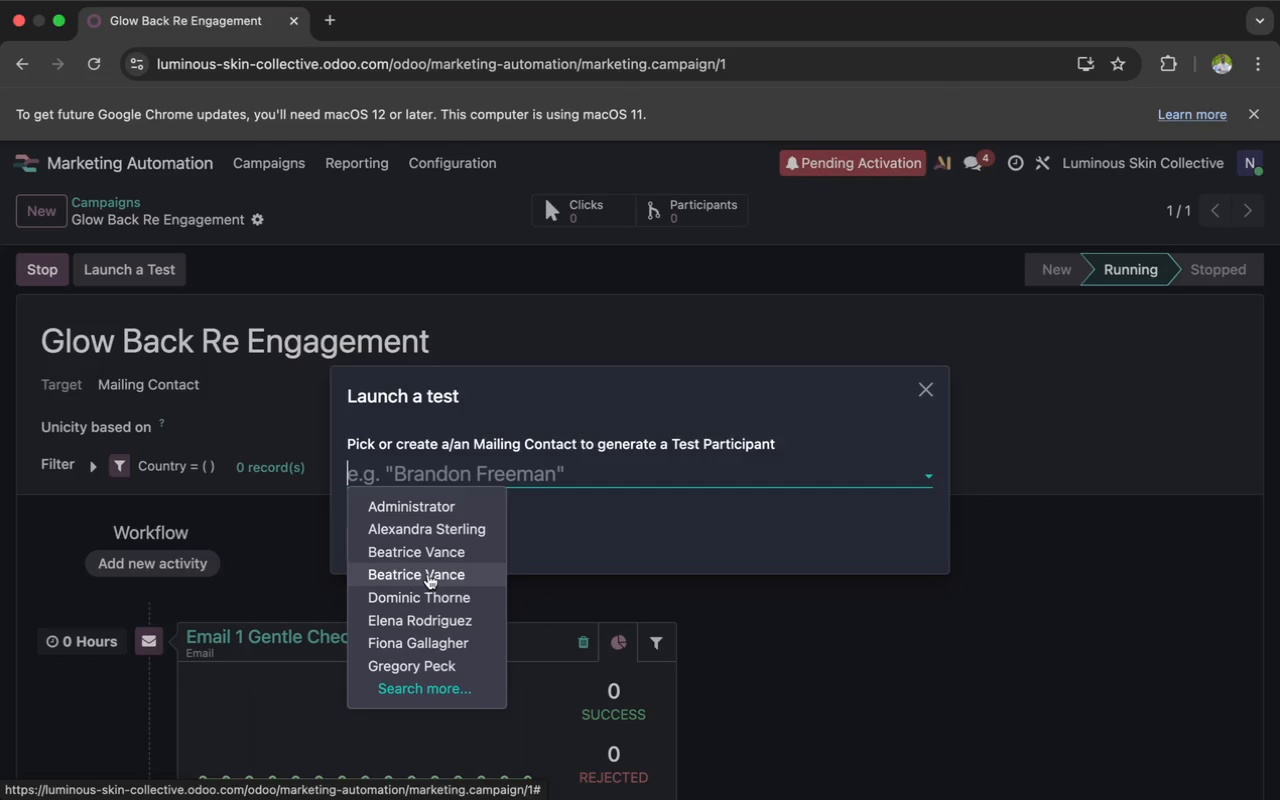 
wait(5.99)
 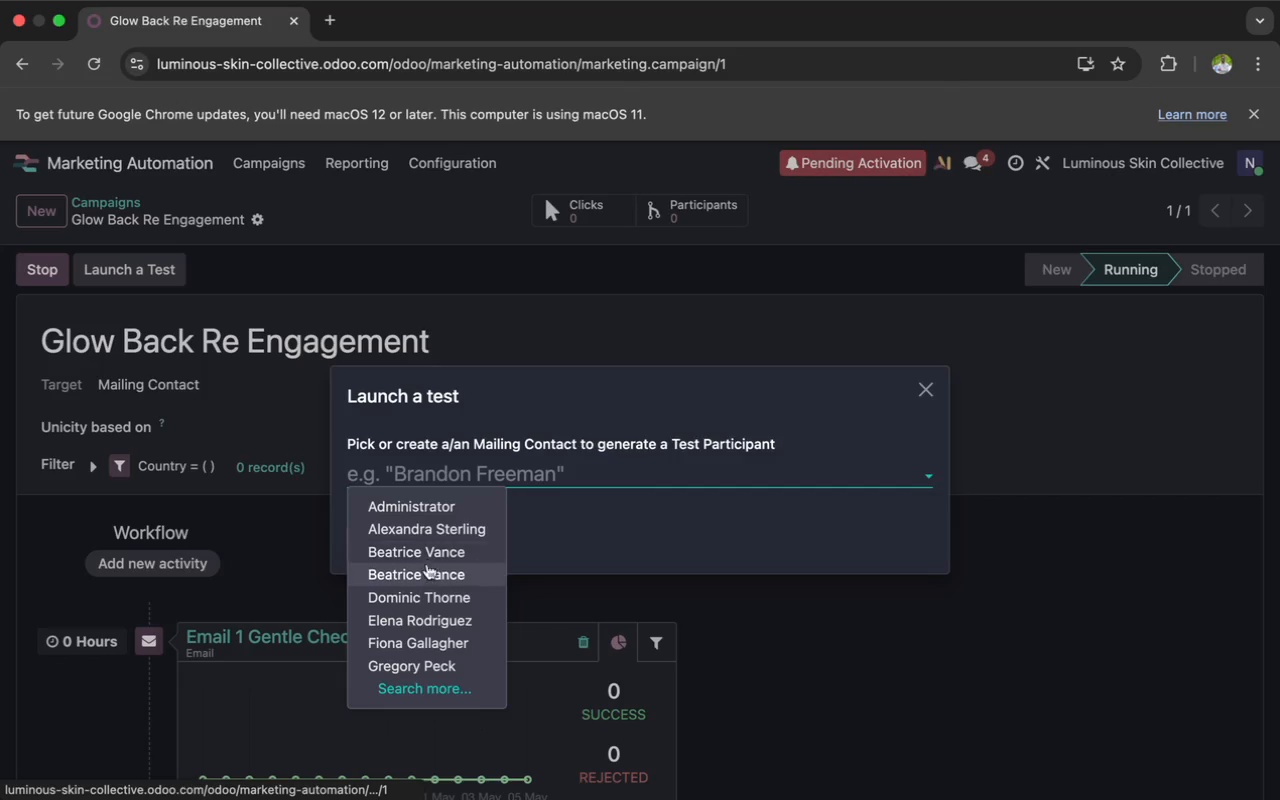 
left_click([443, 532])
 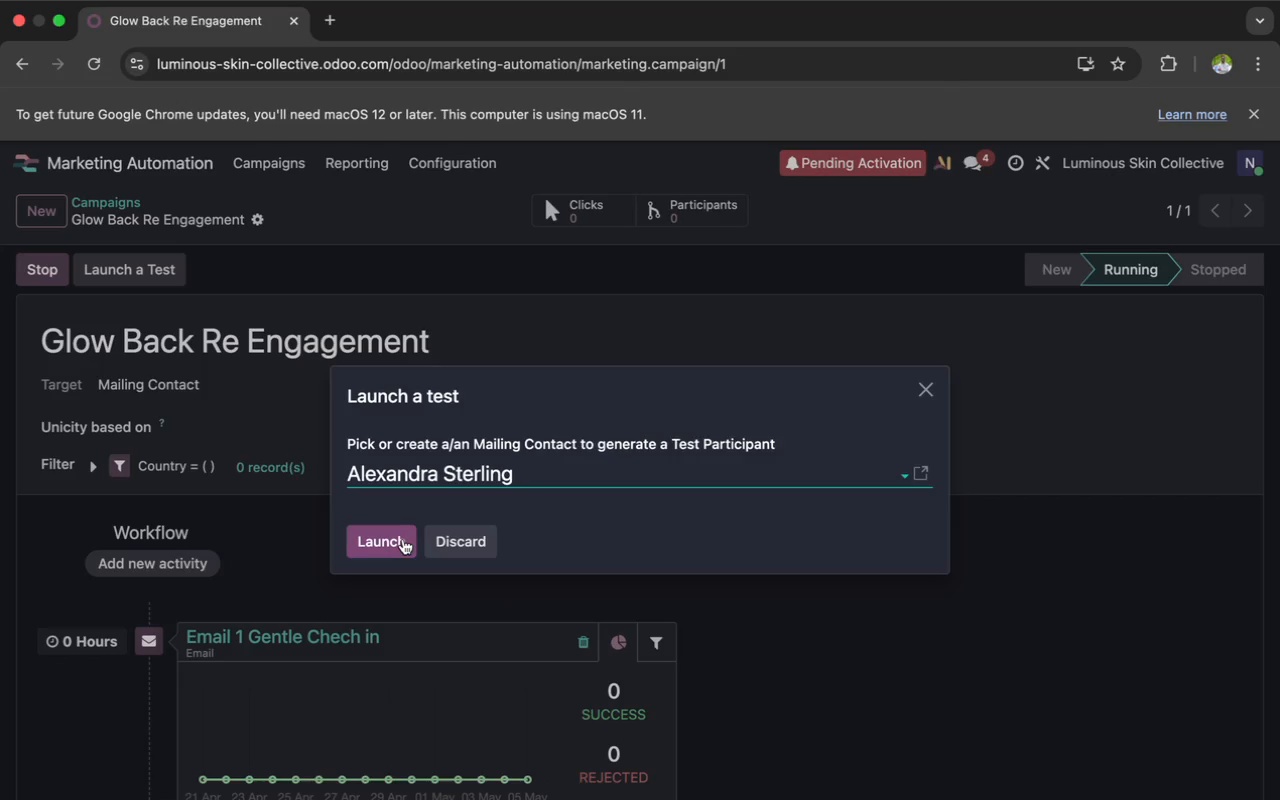 
left_click([396, 539])
 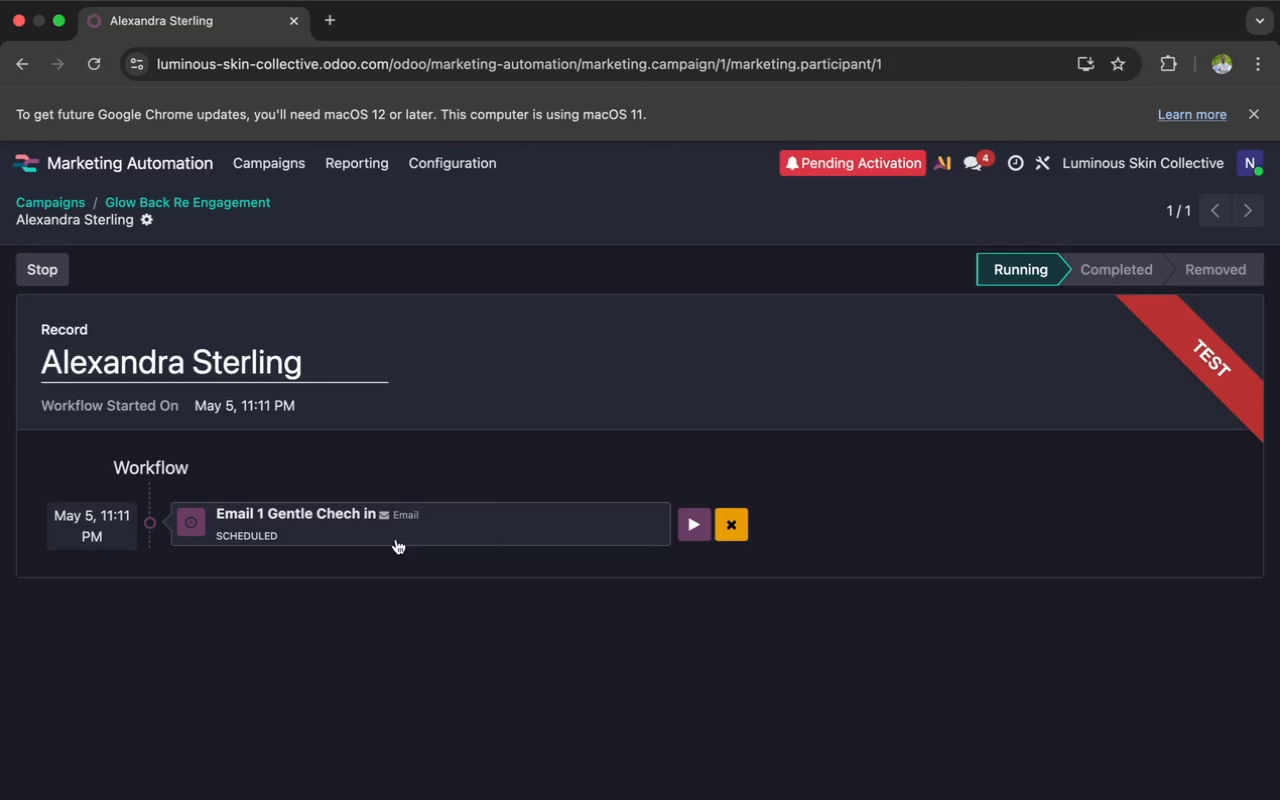 
wait(10.5)
 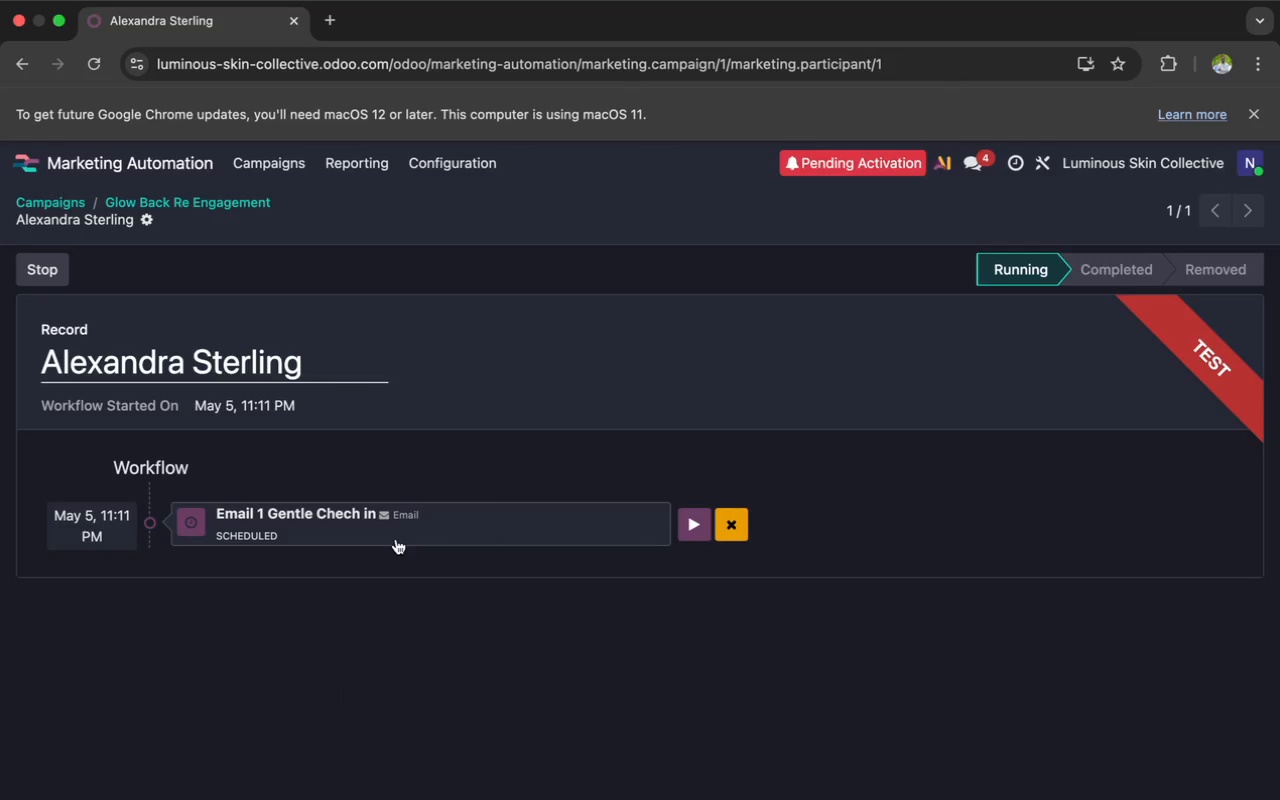 
left_click([698, 525])
 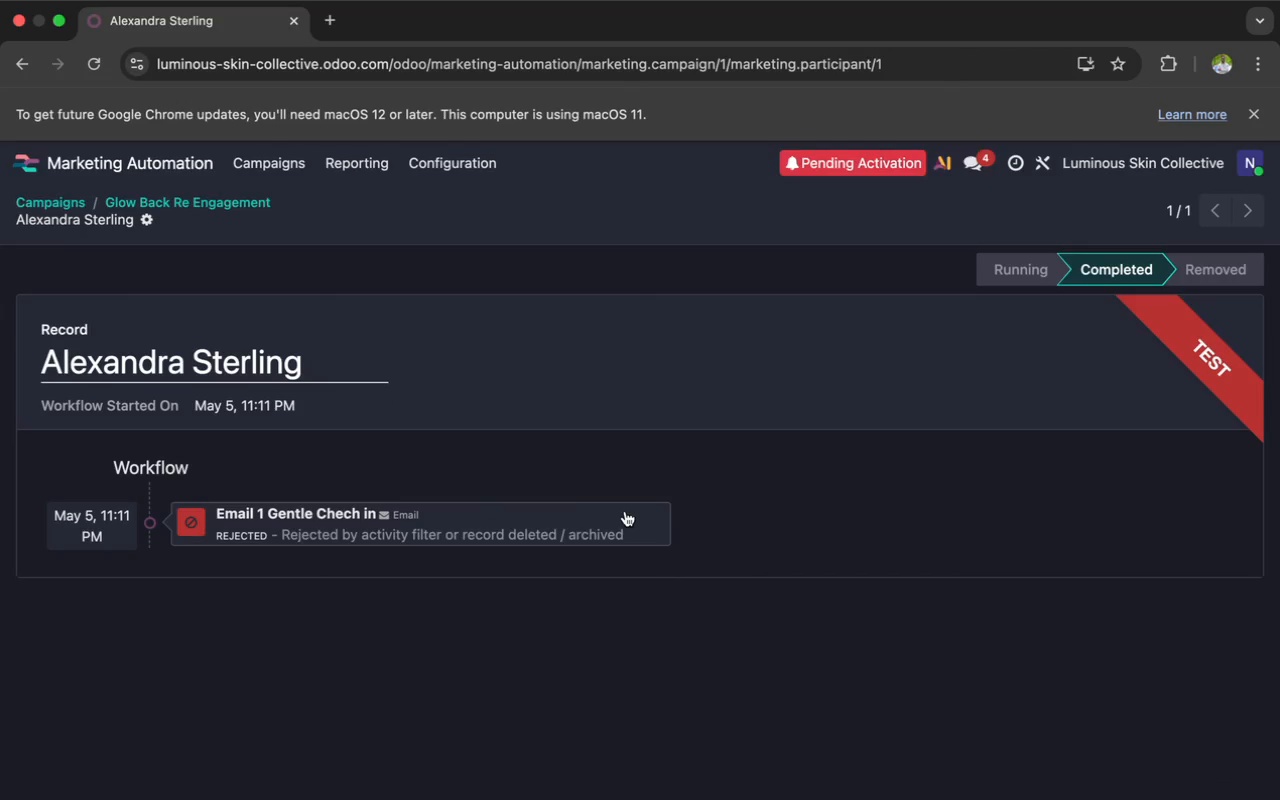 
scroll: coordinate [517, 466], scroll_direction: up, amount: 7.0
 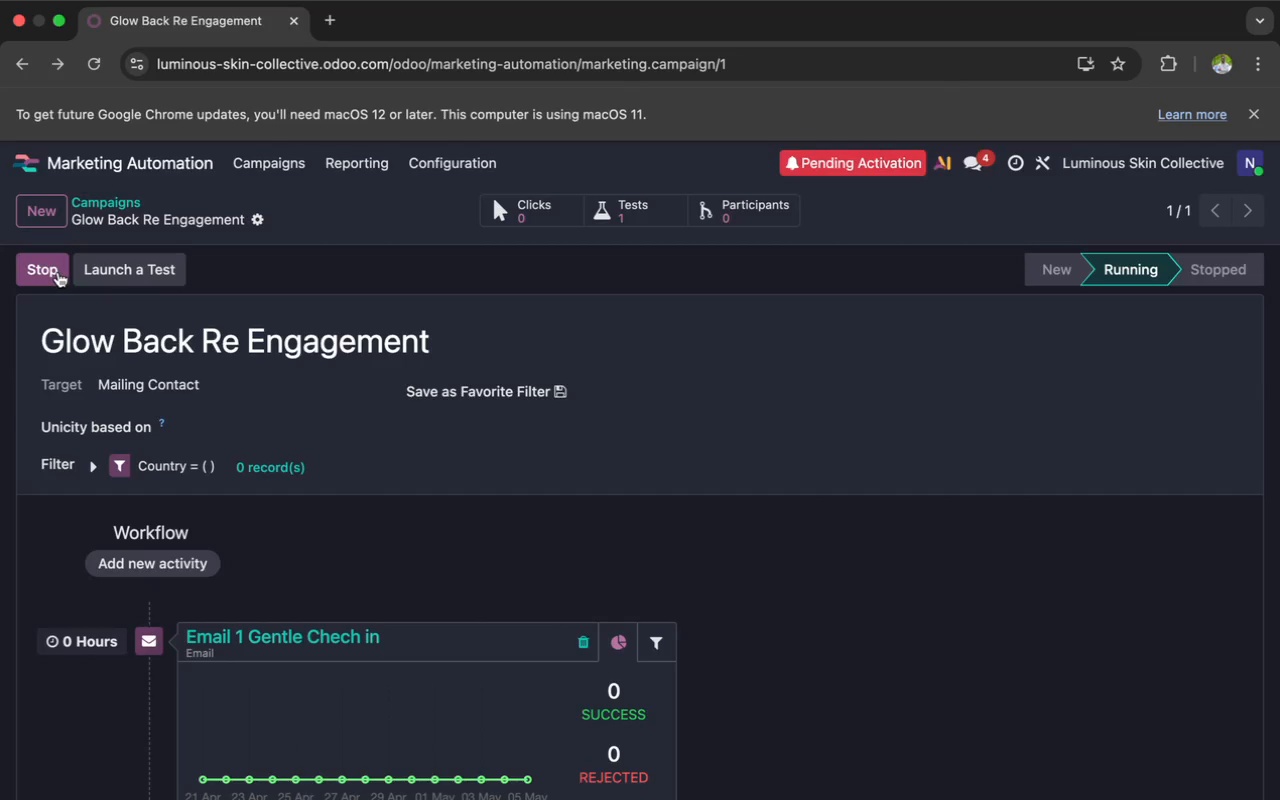 
left_click([58, 273])
 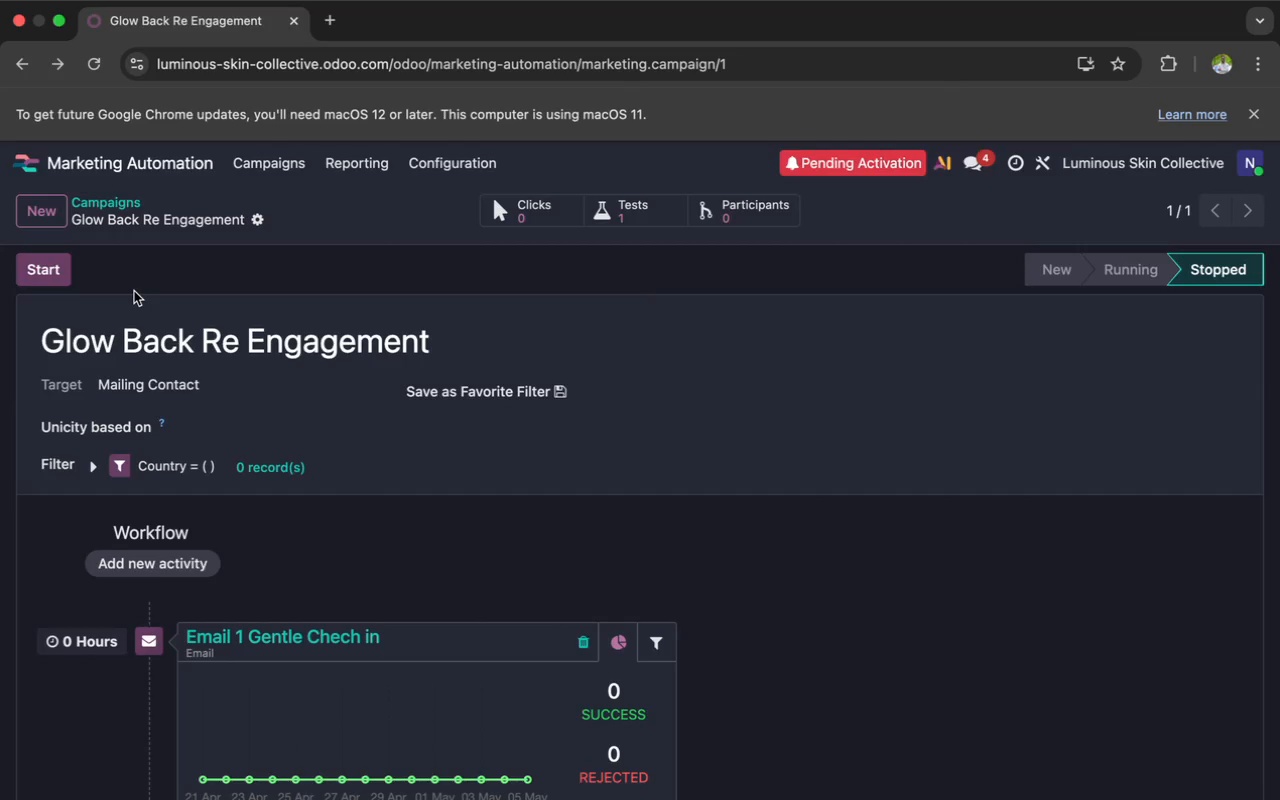 
scroll: coordinate [188, 355], scroll_direction: up, amount: 62.0
 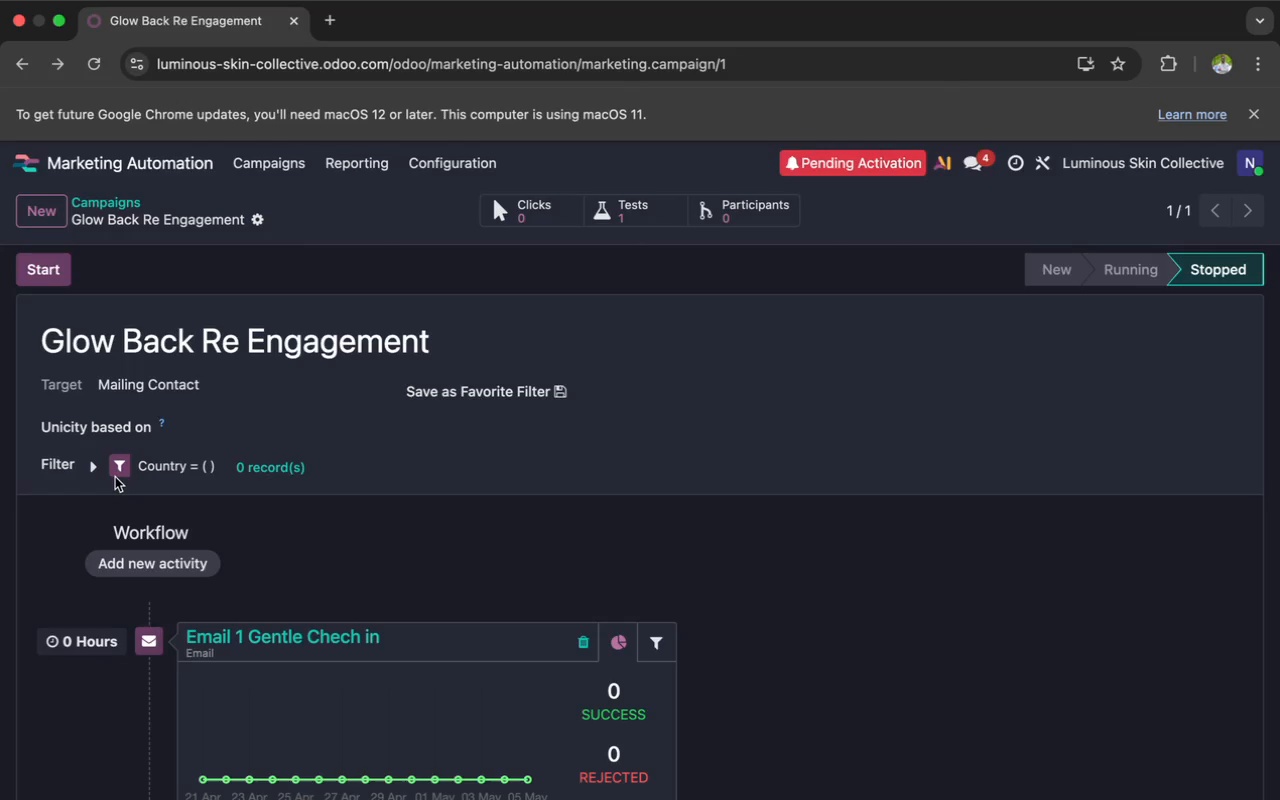 
wait(27.12)
 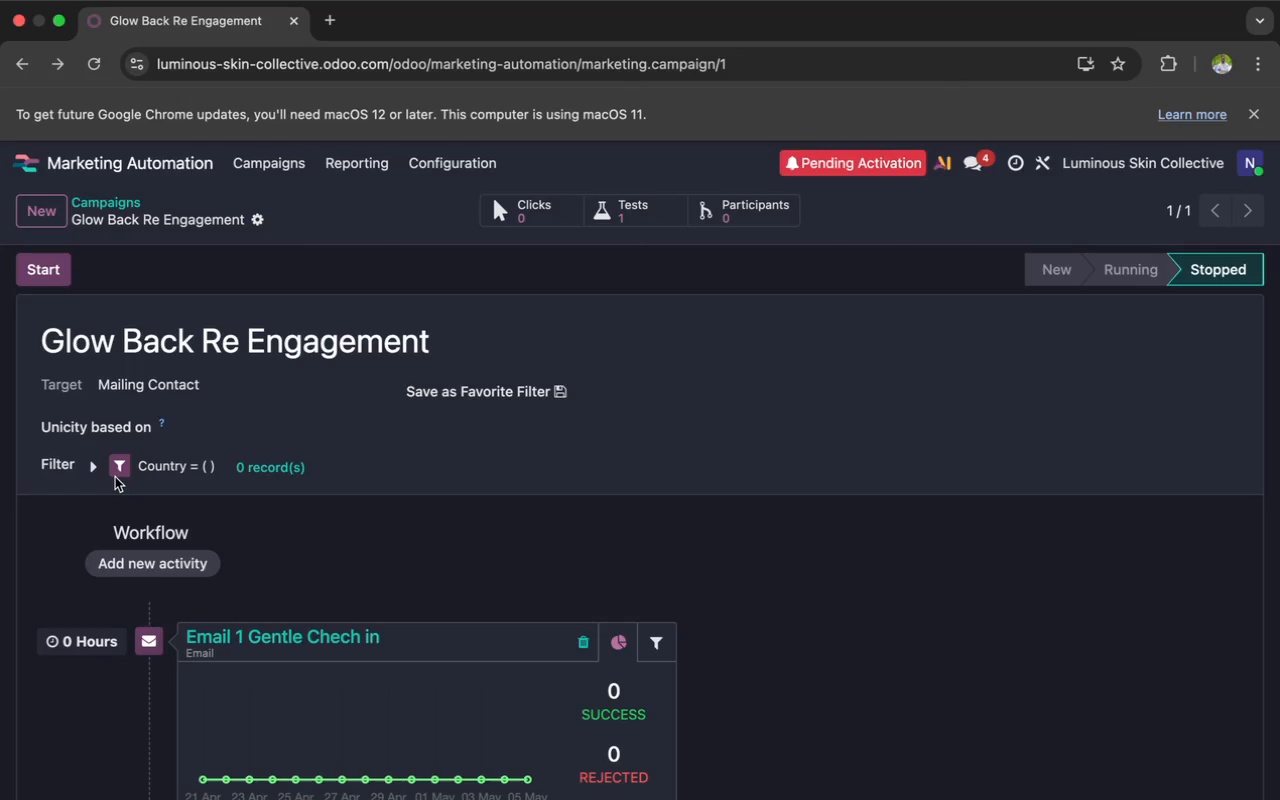 
scroll: coordinate [267, 554], scroll_direction: down, amount: 29.0
 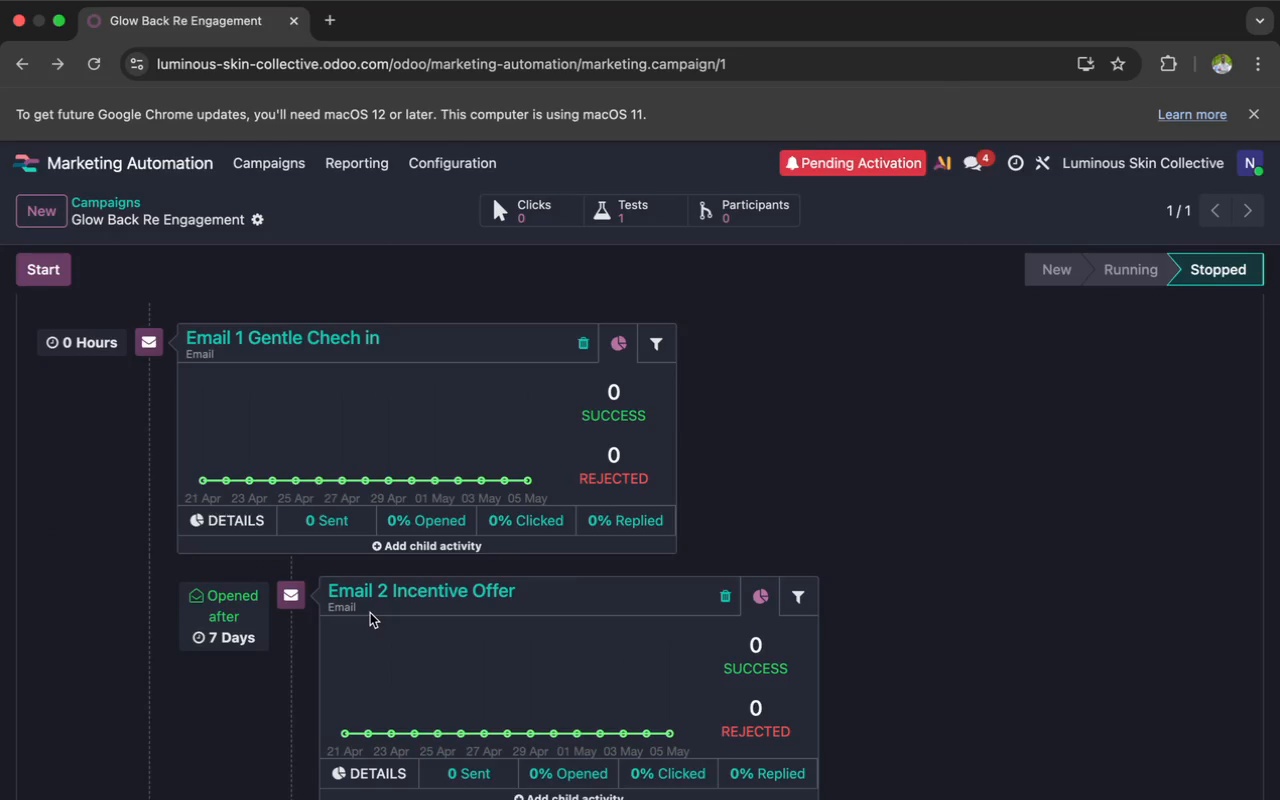 
left_click([378, 608])
 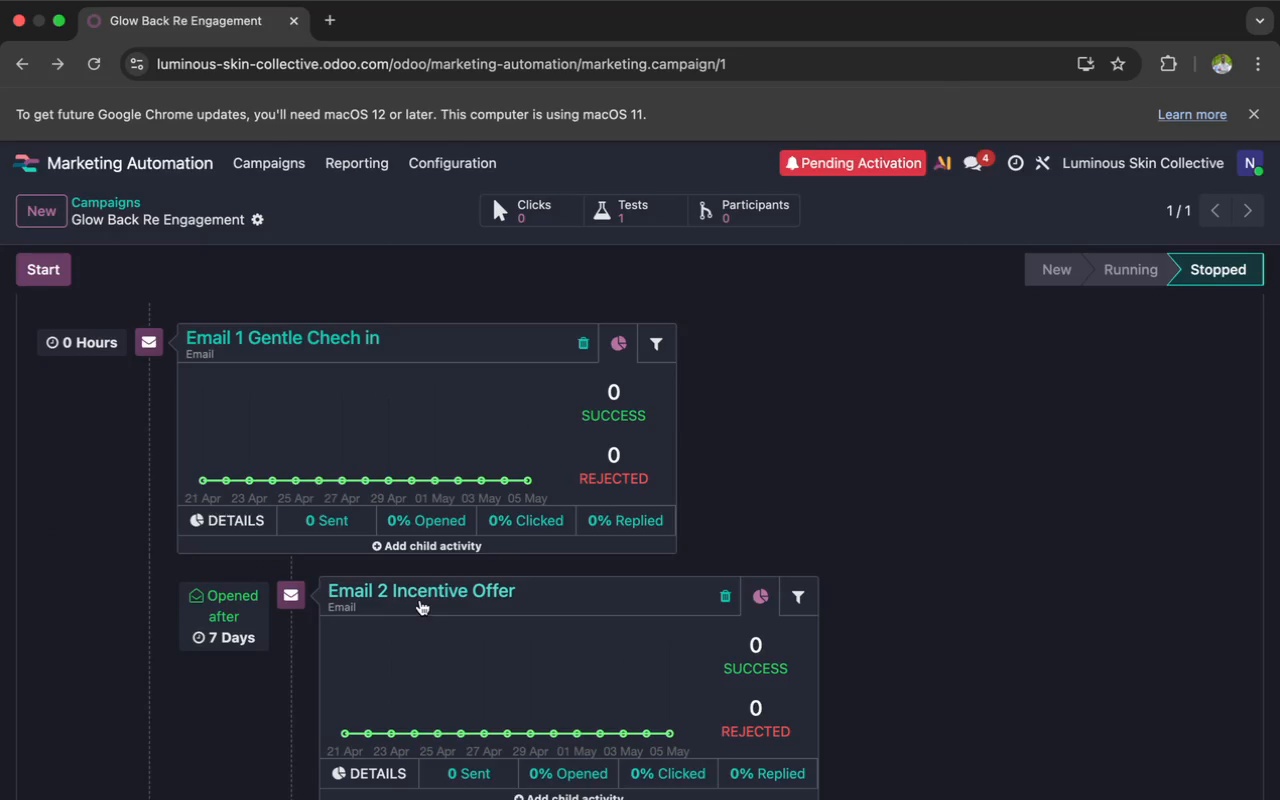 
left_click([420, 600])
 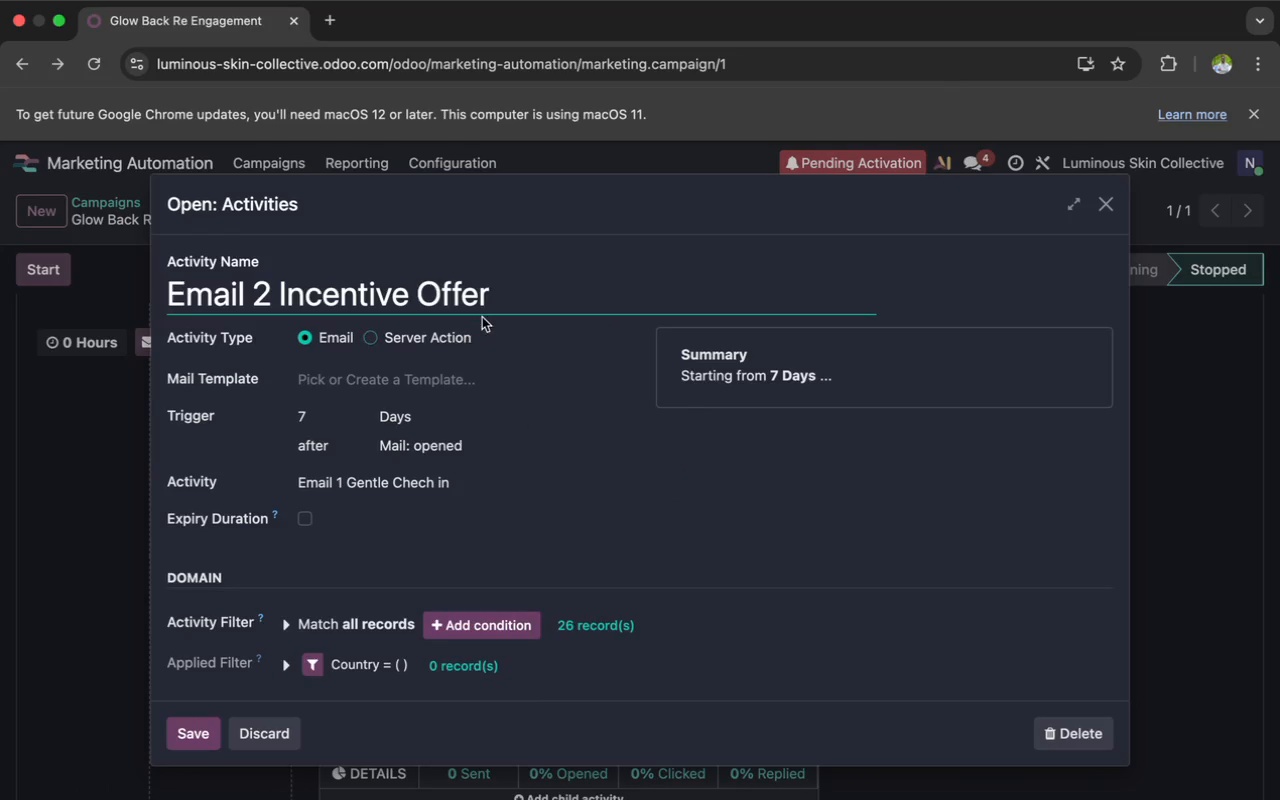 
left_click_drag(start_coordinate=[499, 297], to_coordinate=[171, 300])
 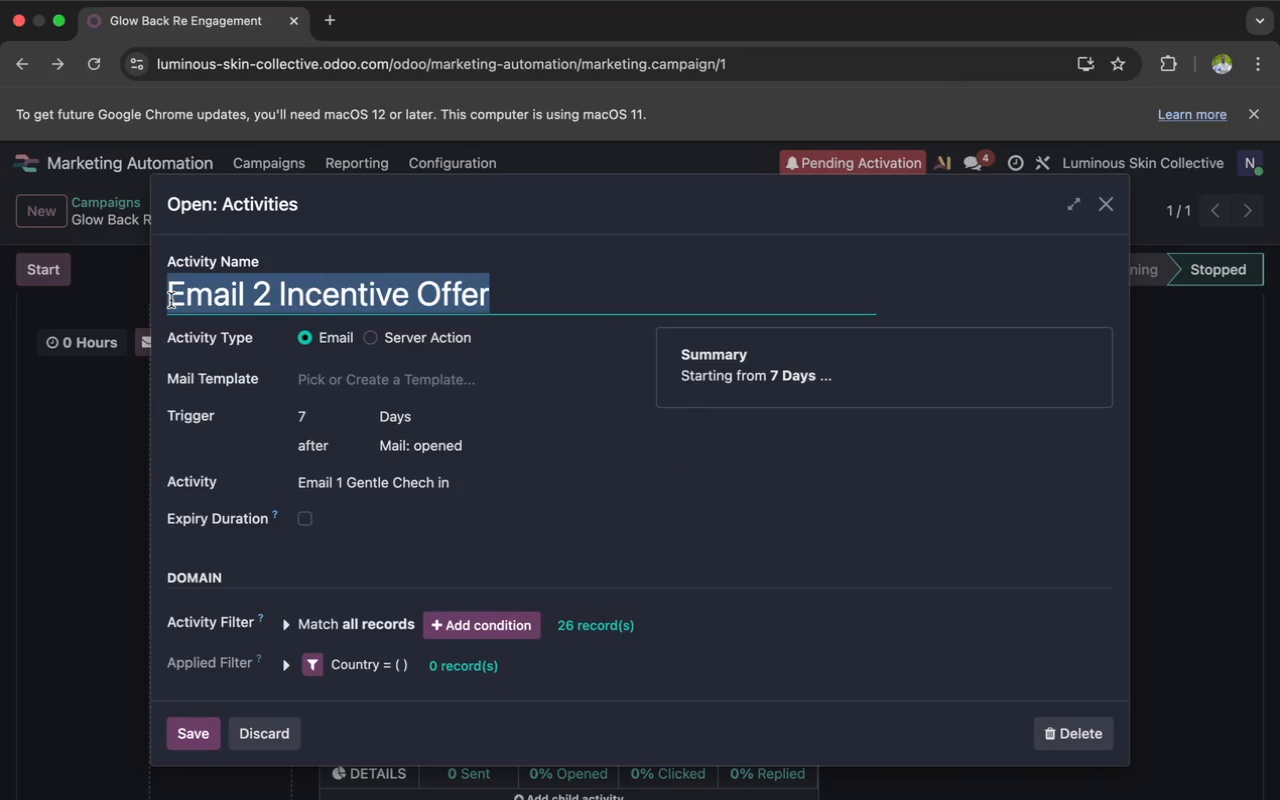 
key(Meta+C)
 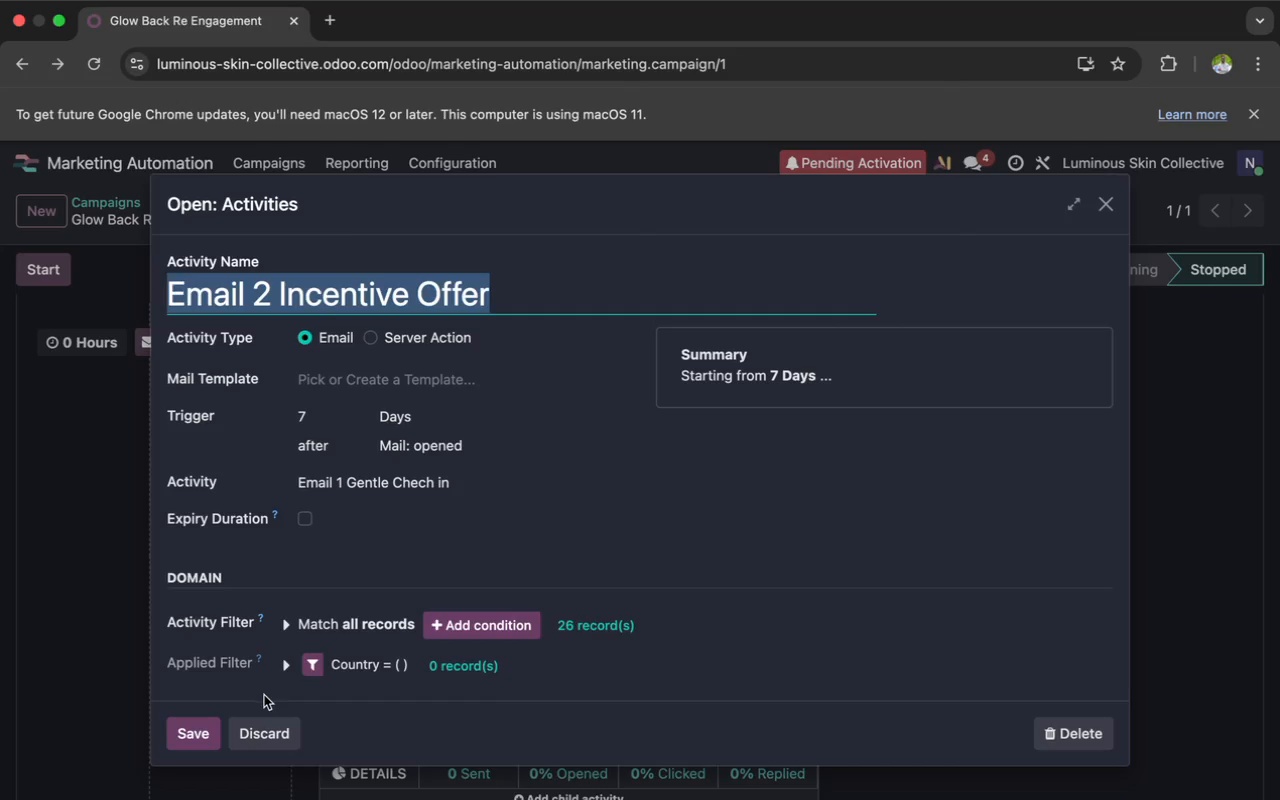 
left_click([272, 725])
 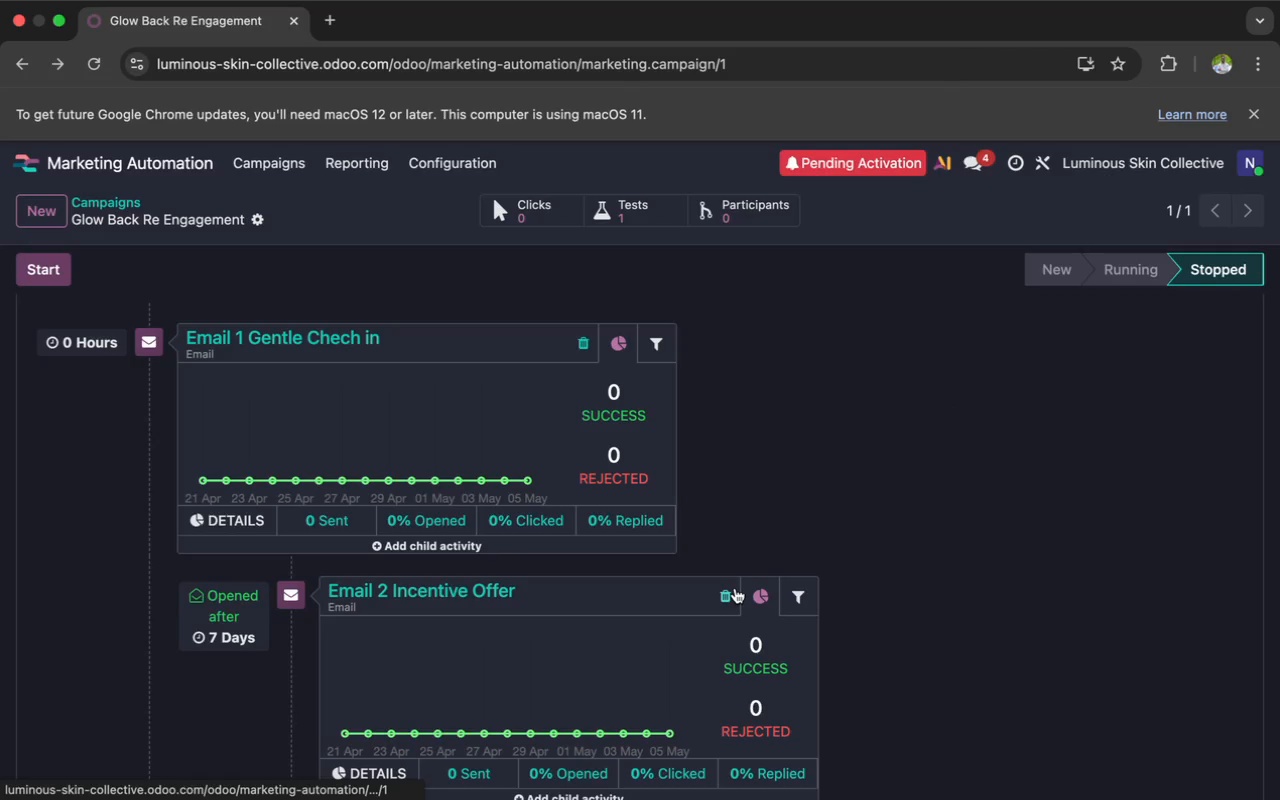 
left_click([729, 592])
 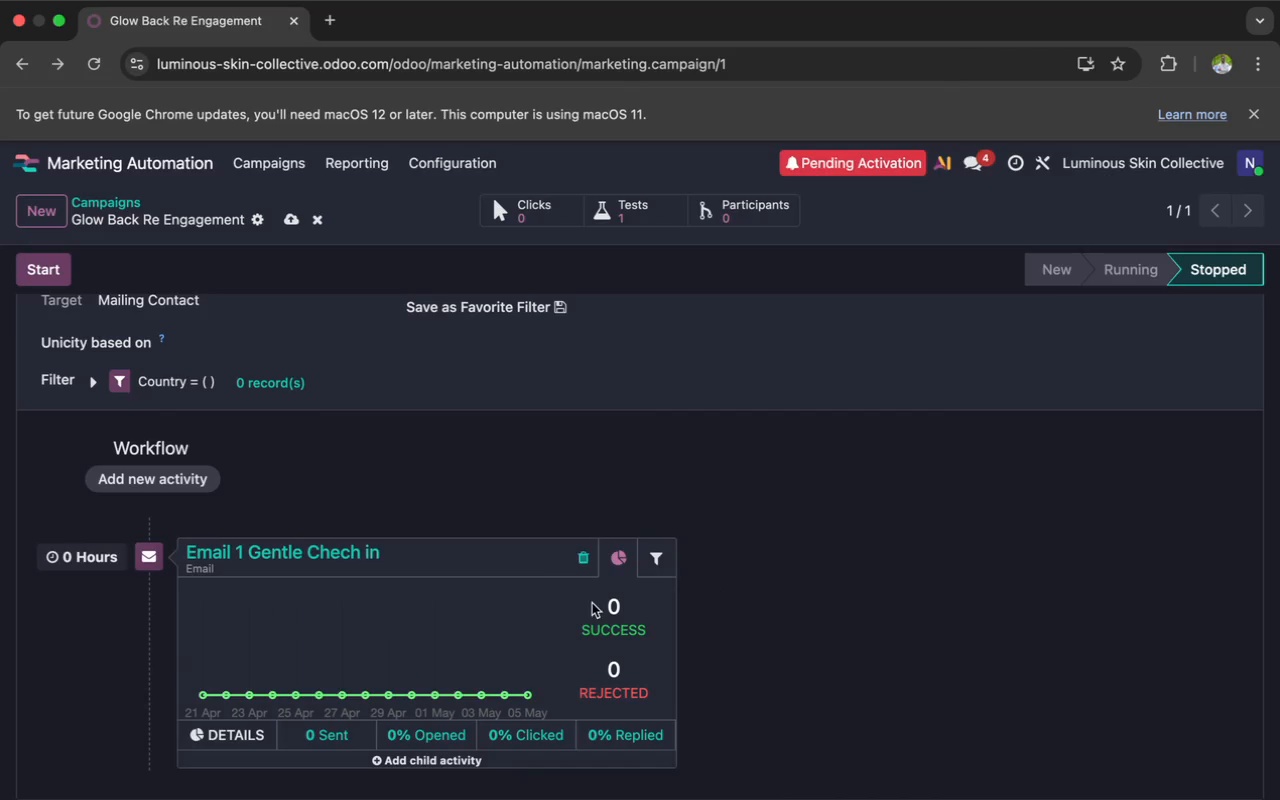 
scroll: coordinate [582, 607], scroll_direction: down, amount: 8.0
 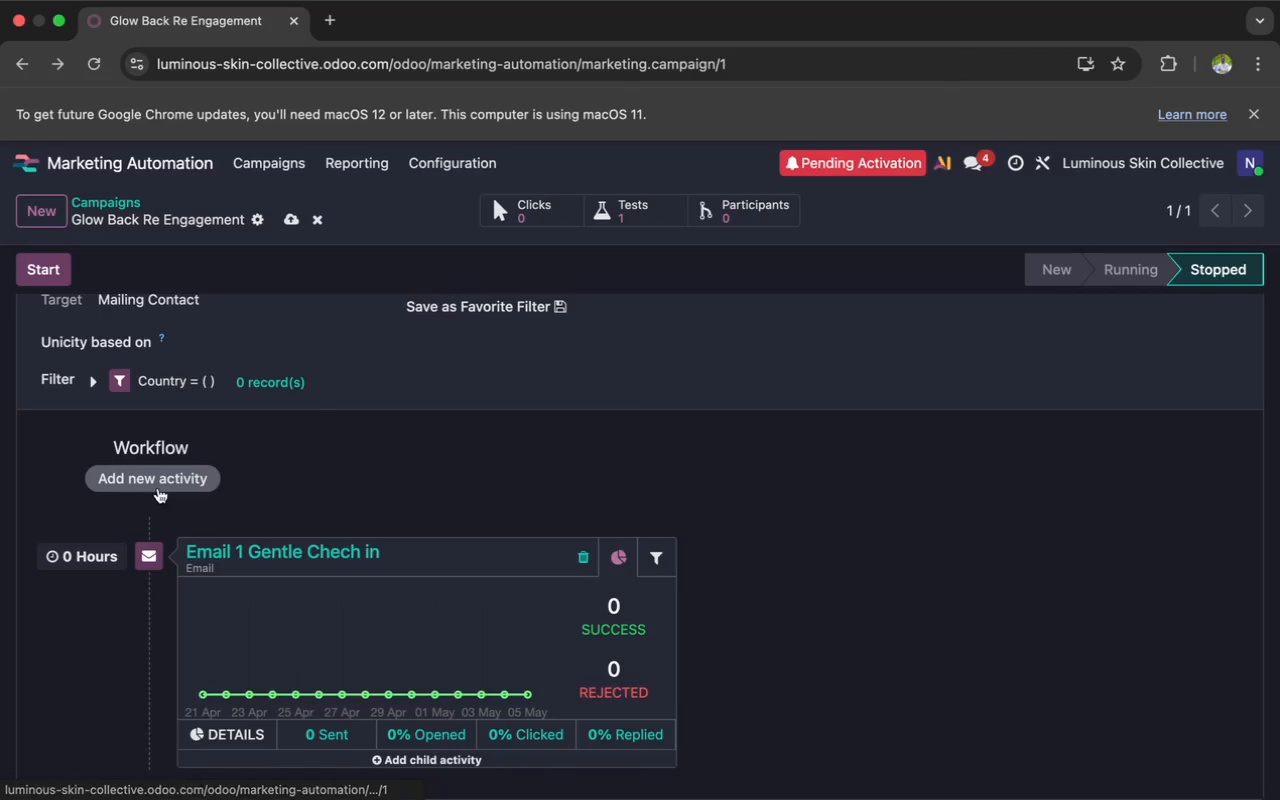 
left_click([151, 483])
 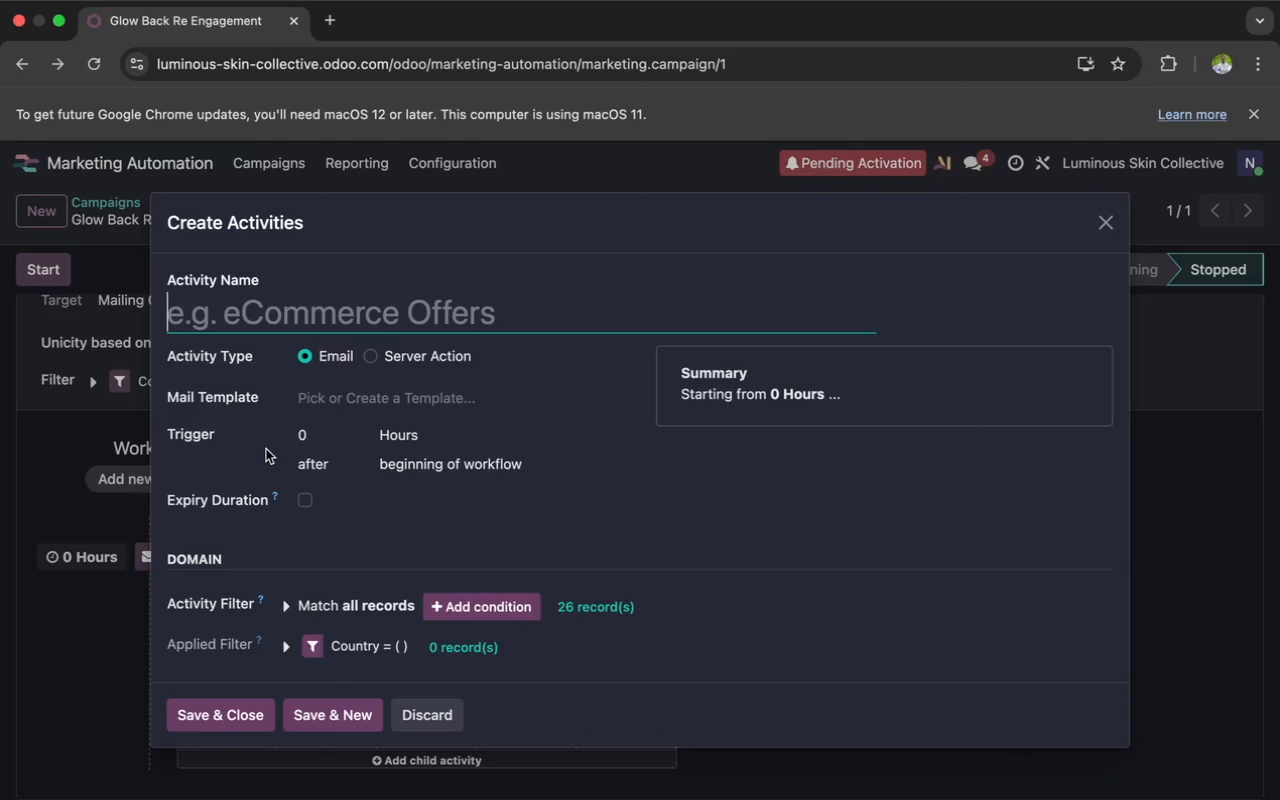 
key(Meta+V)
 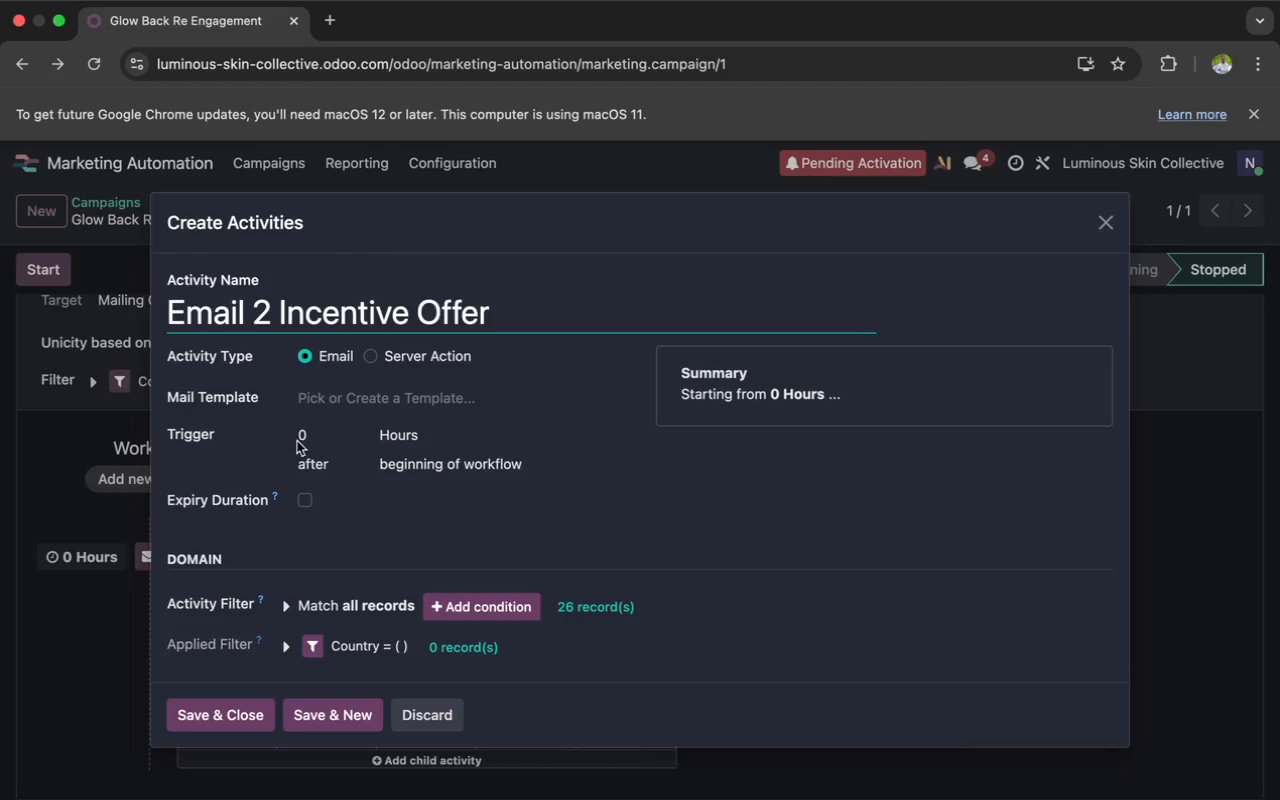 
left_click([303, 440])
 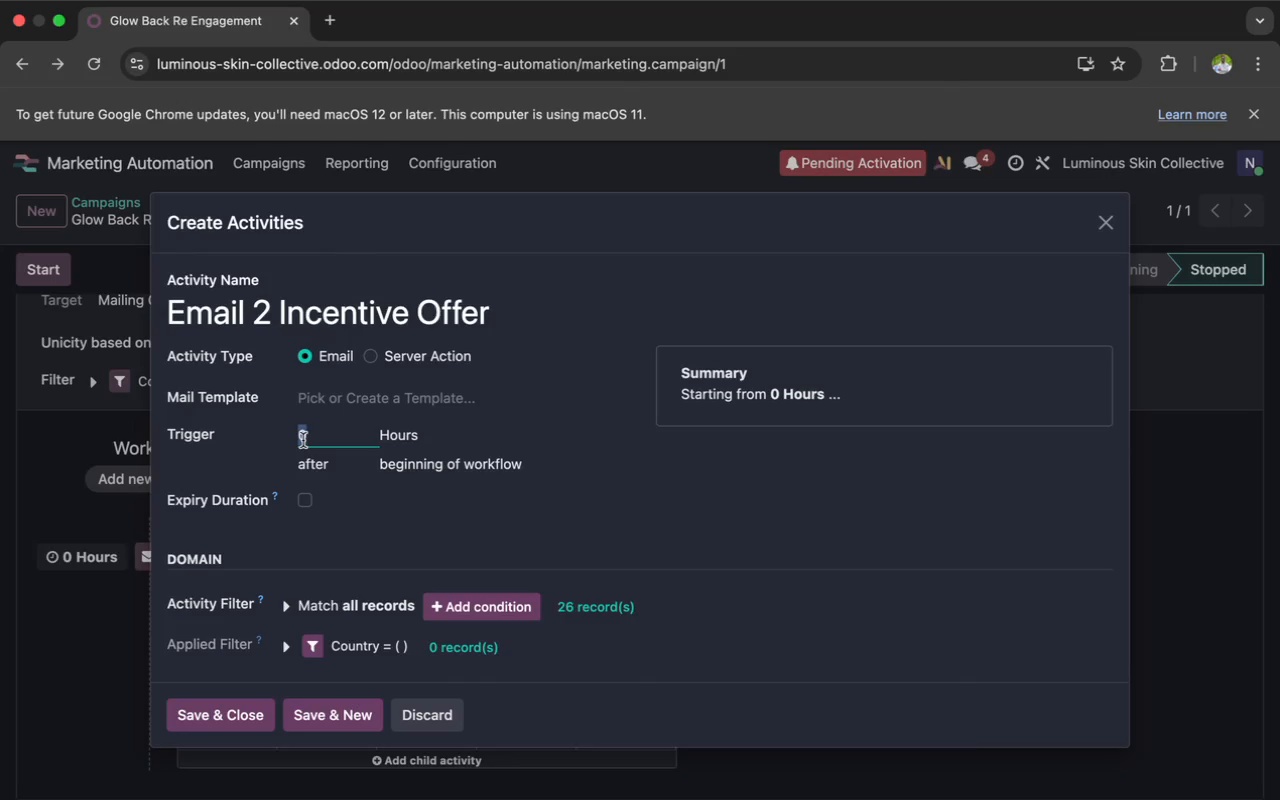 
key(7)
 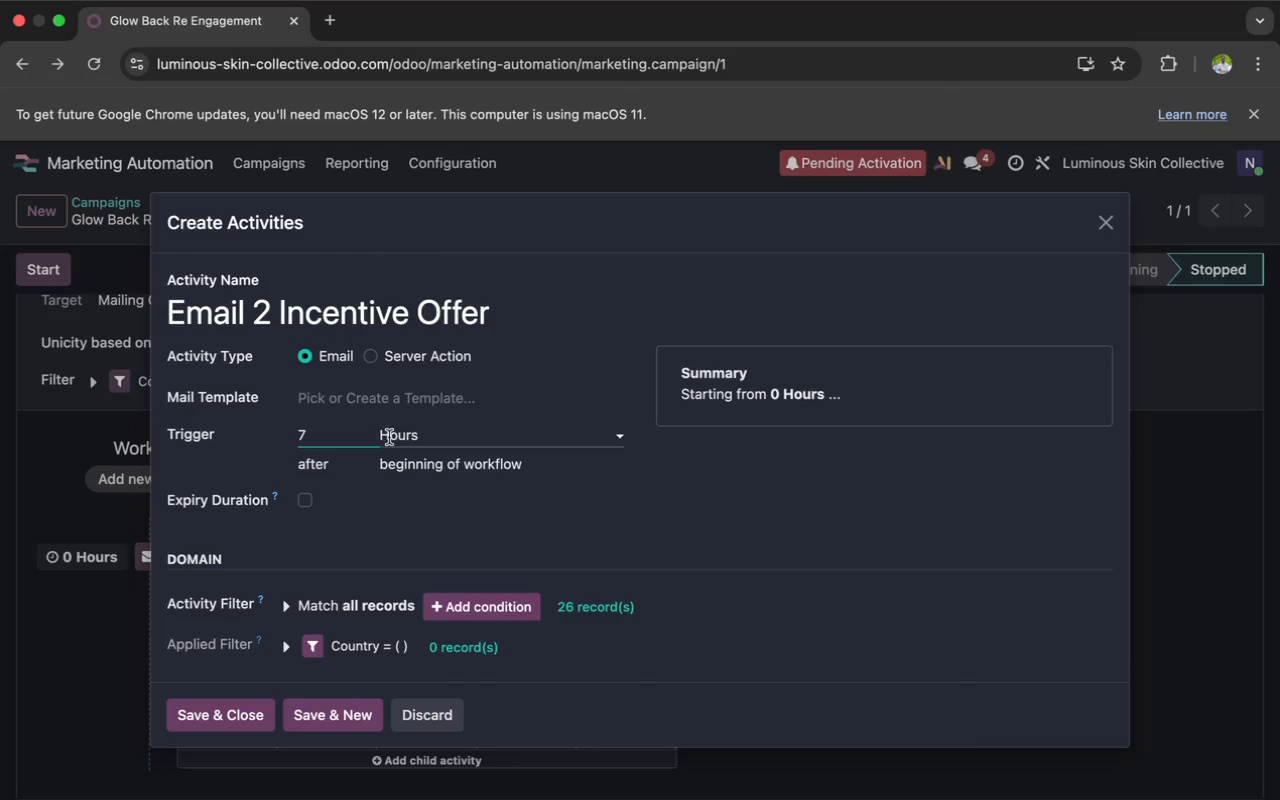 
left_click([399, 440])
 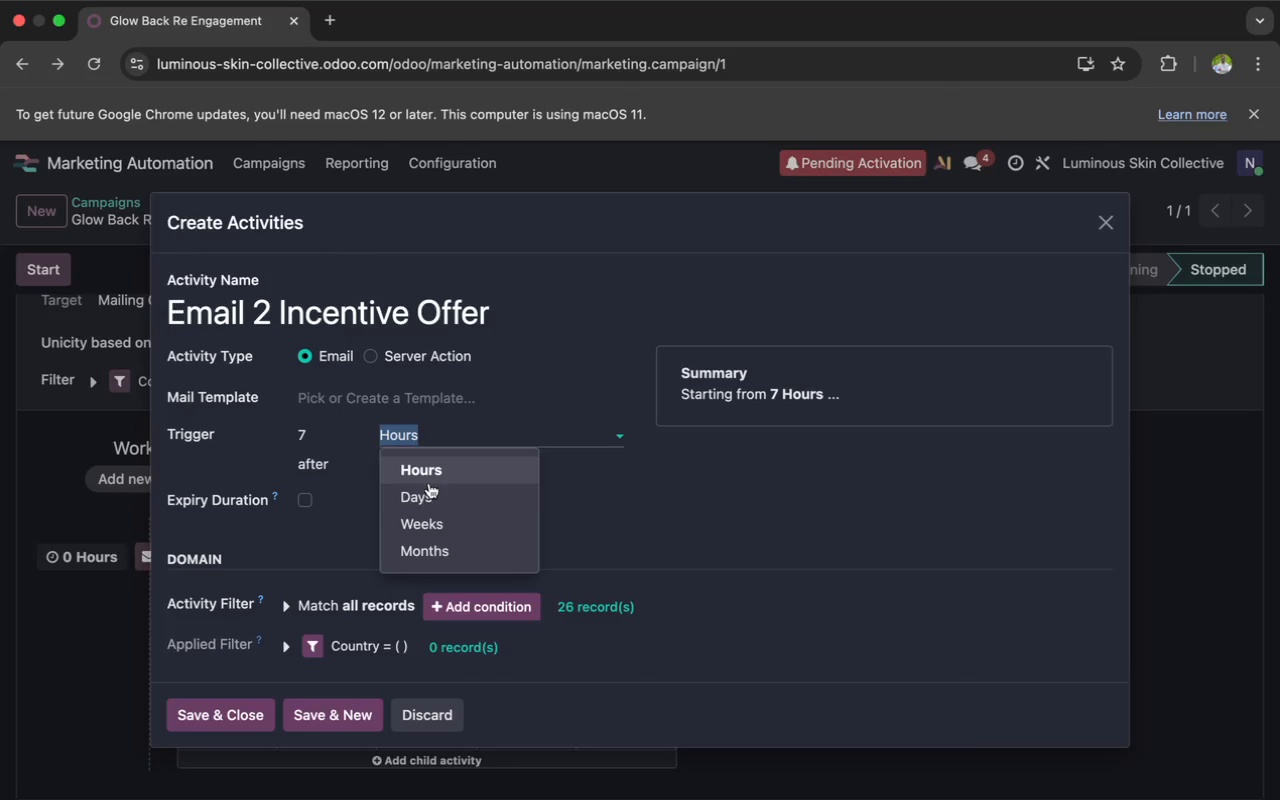 
left_click([428, 489])
 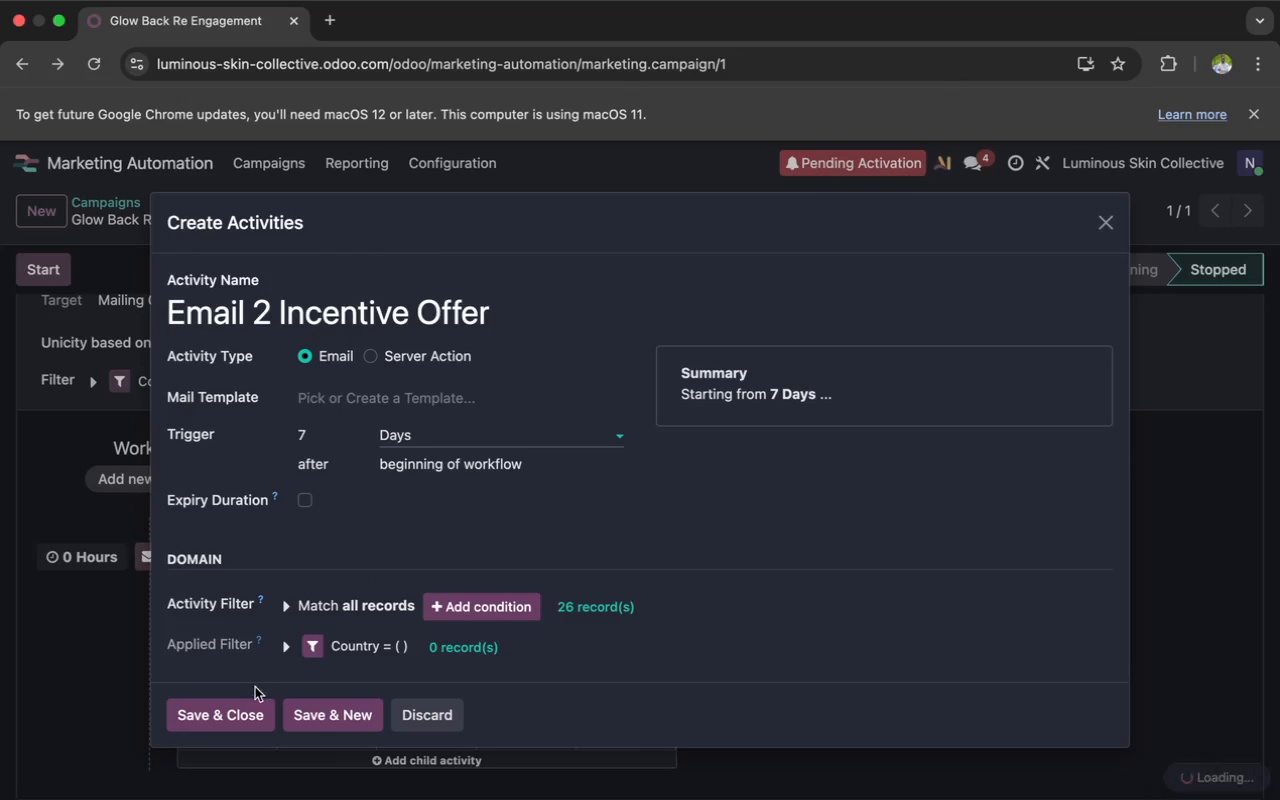 
left_click([239, 710])
 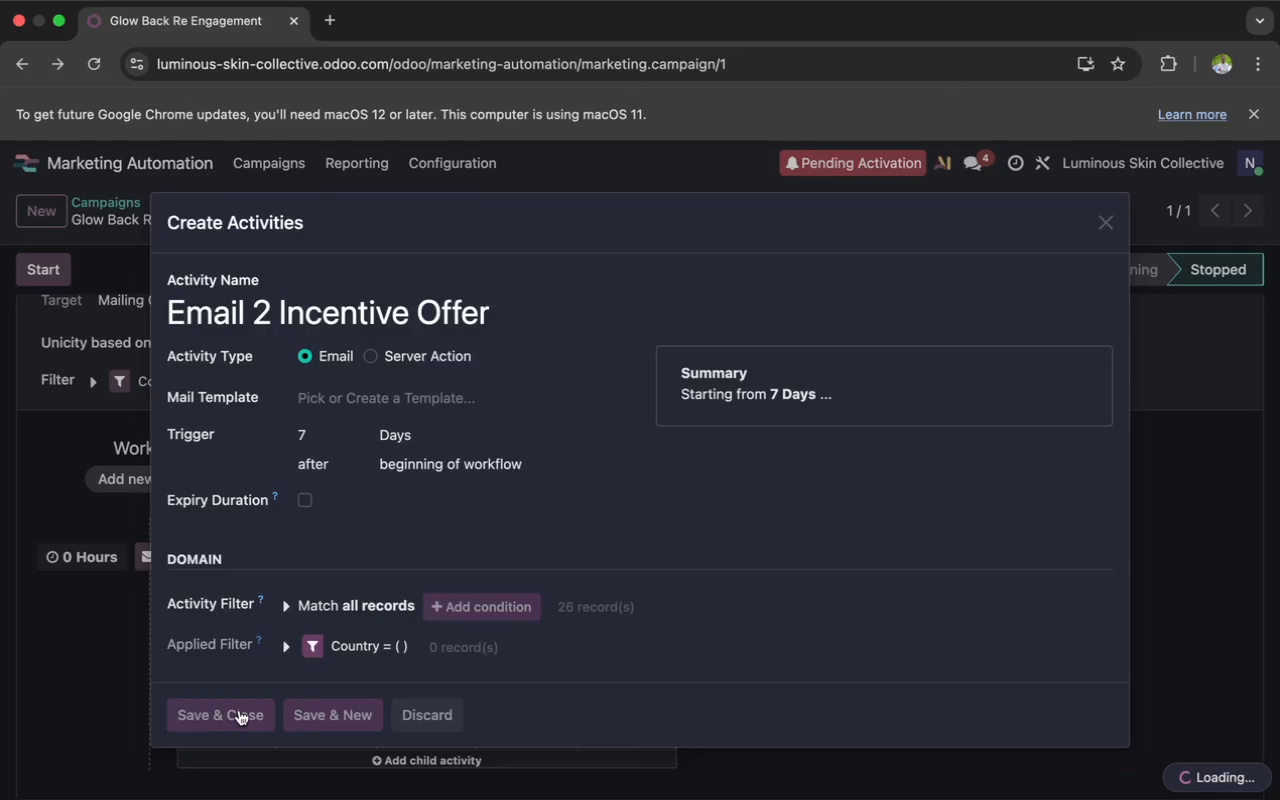 
scroll: coordinate [239, 710], scroll_direction: down, amount: 32.0
 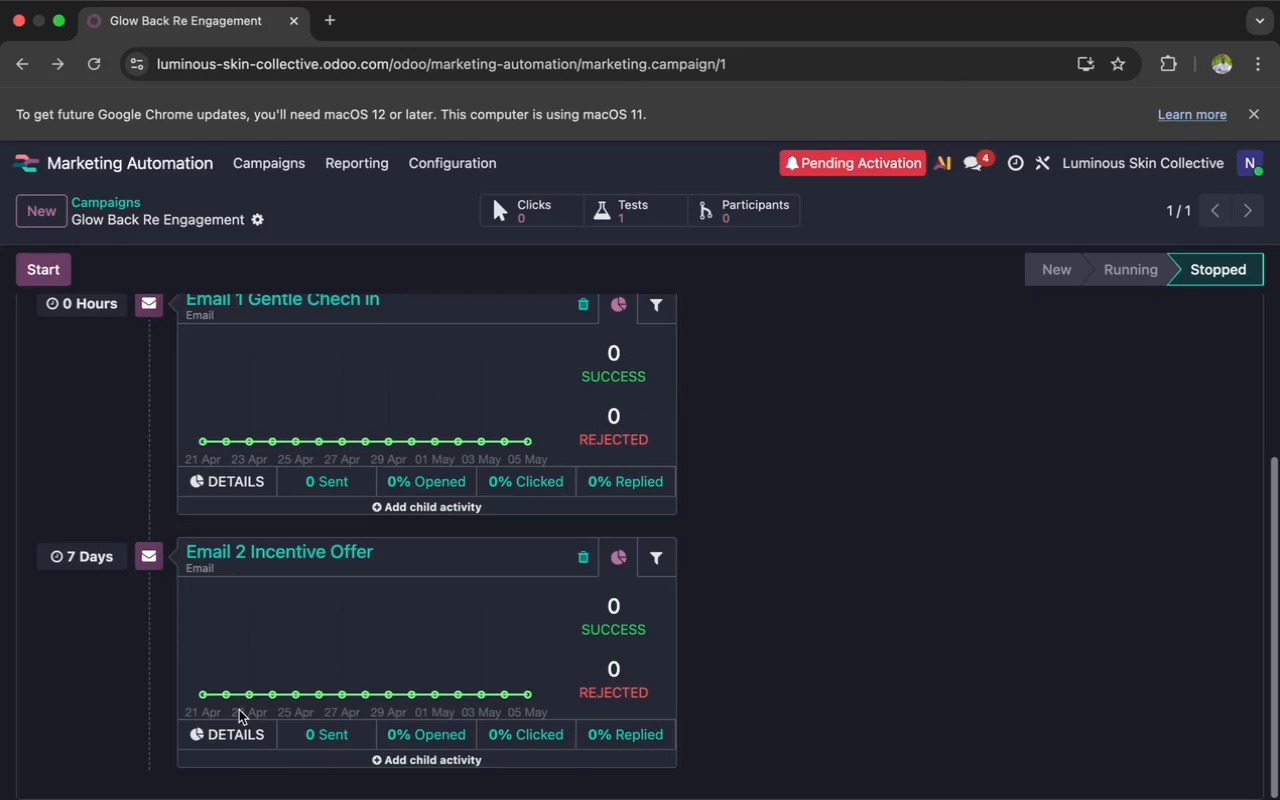 
scroll: coordinate [239, 710], scroll_direction: up, amount: 7.0
 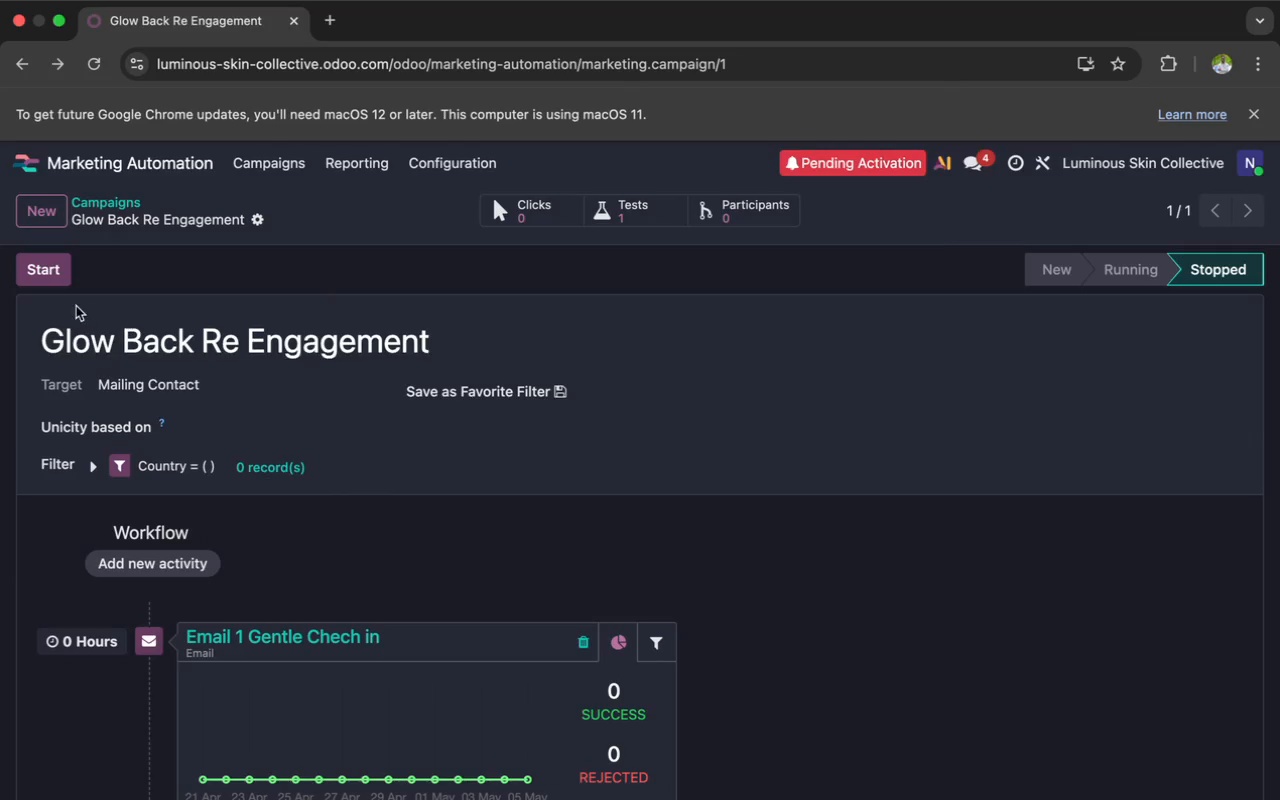 
left_click([54, 281])
 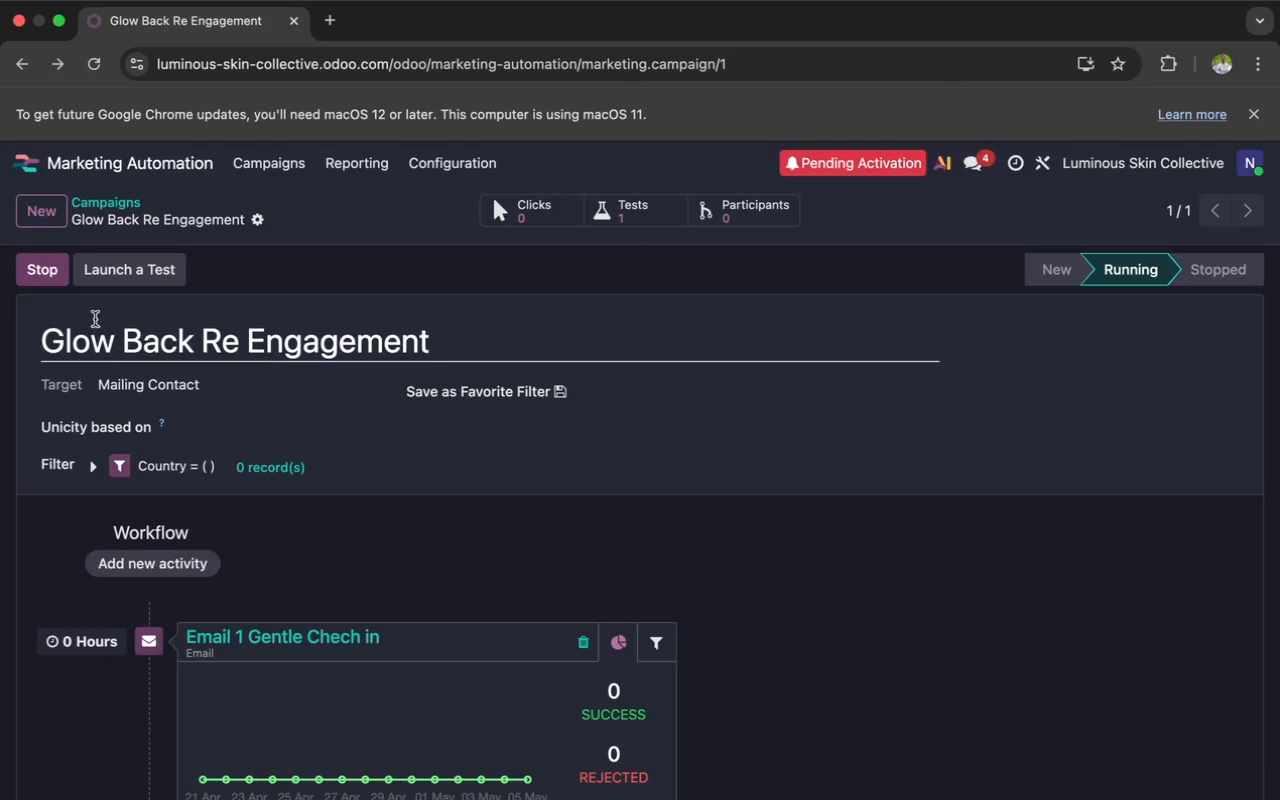 
scroll: coordinate [132, 323], scroll_direction: down, amount: 39.0
 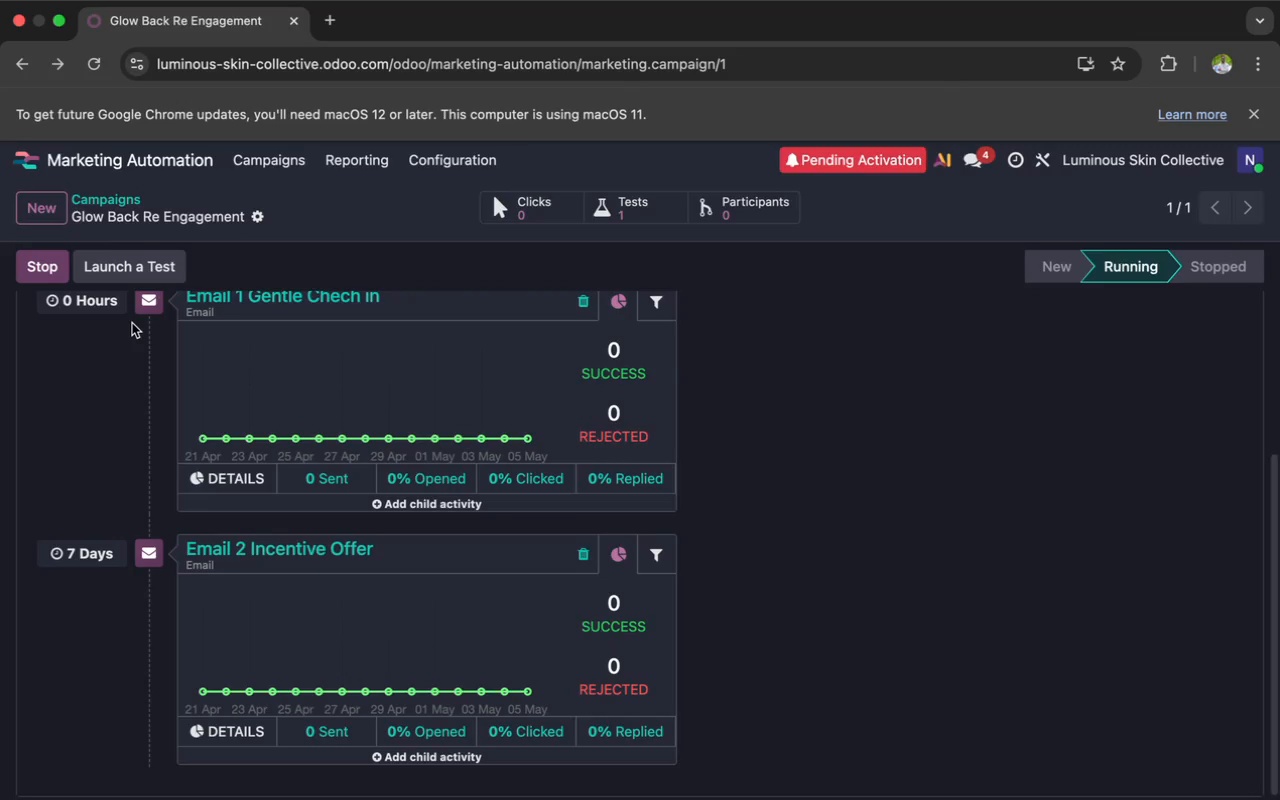 
scroll: coordinate [132, 323], scroll_direction: up, amount: 57.0
 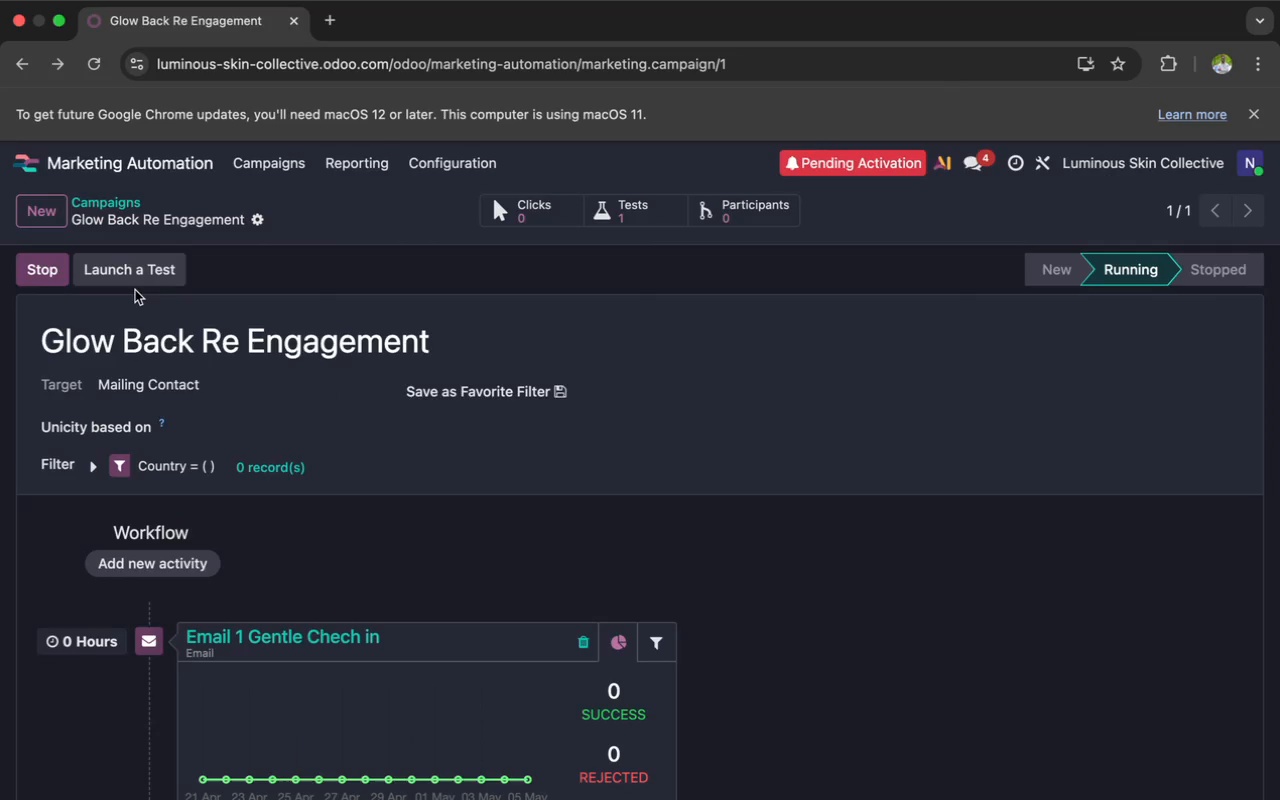 
left_click([130, 279])
 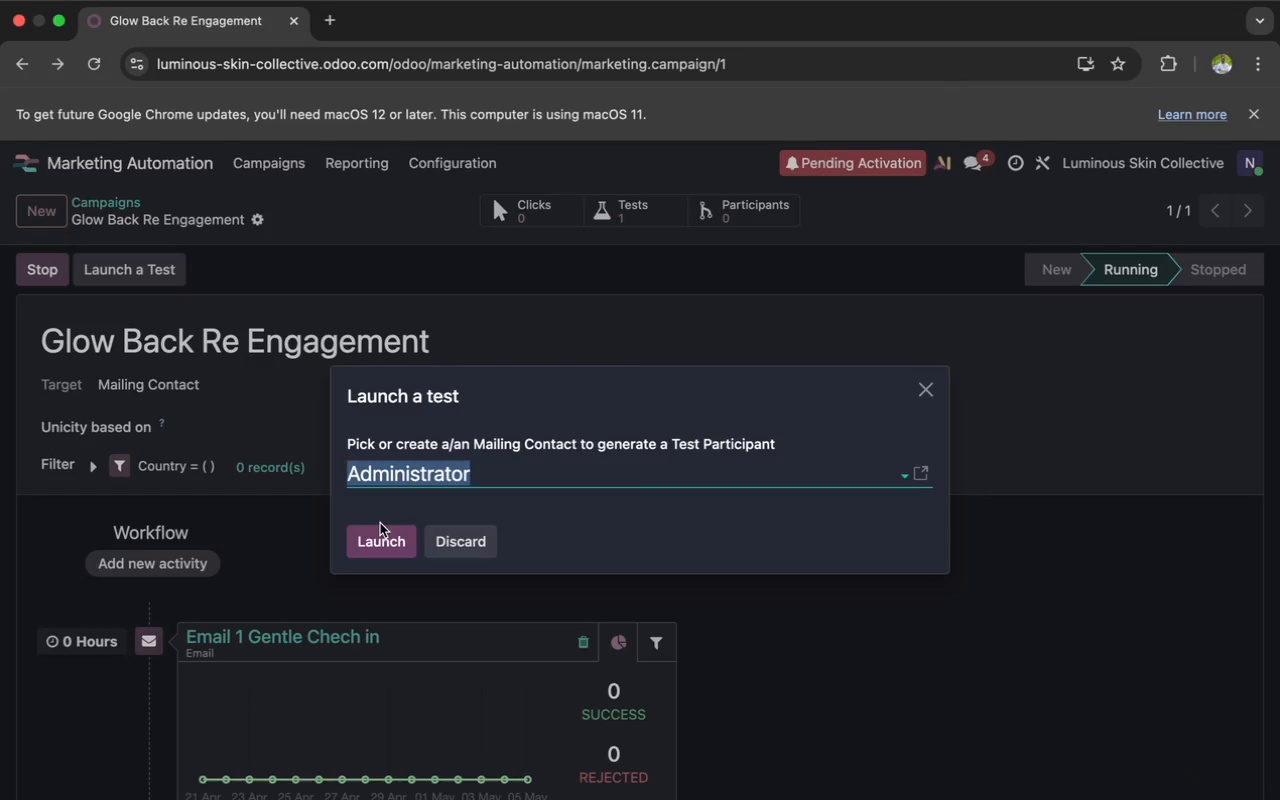 
left_click([368, 540])
 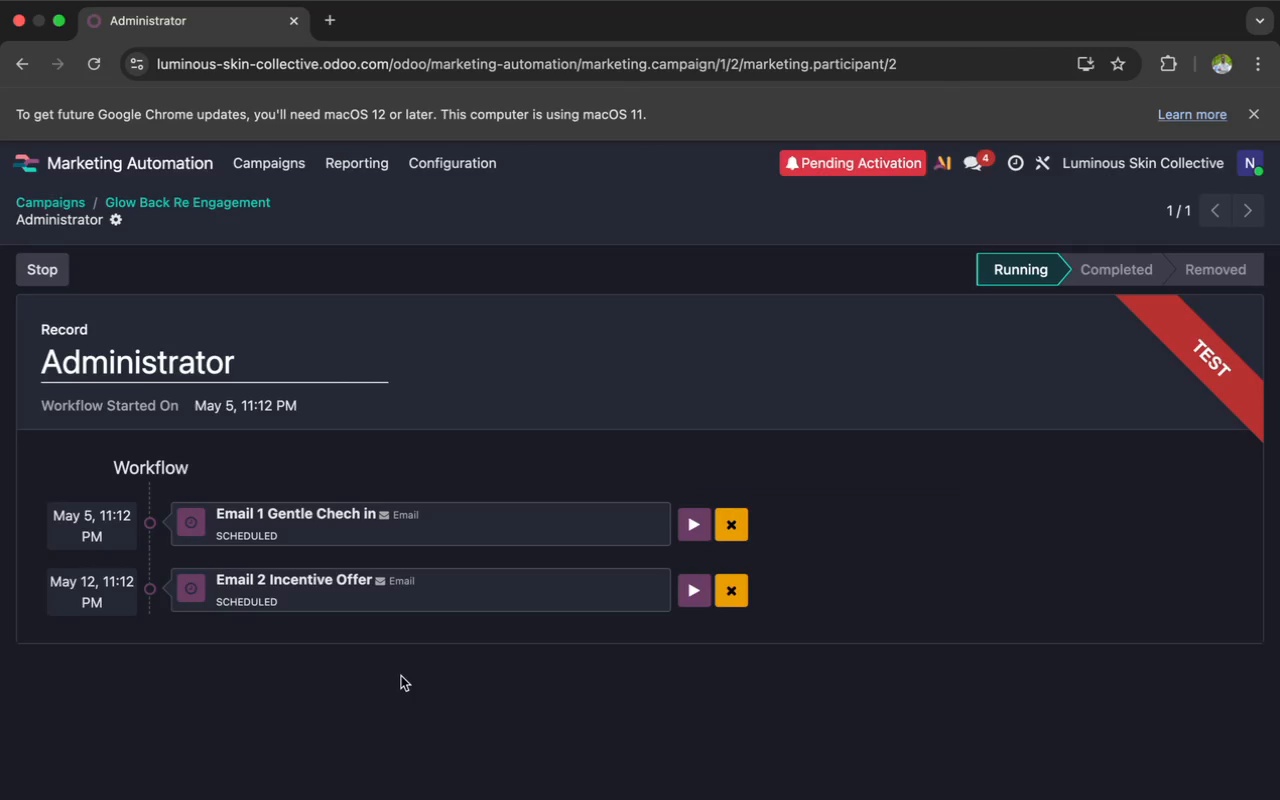 
wait(7.96)
 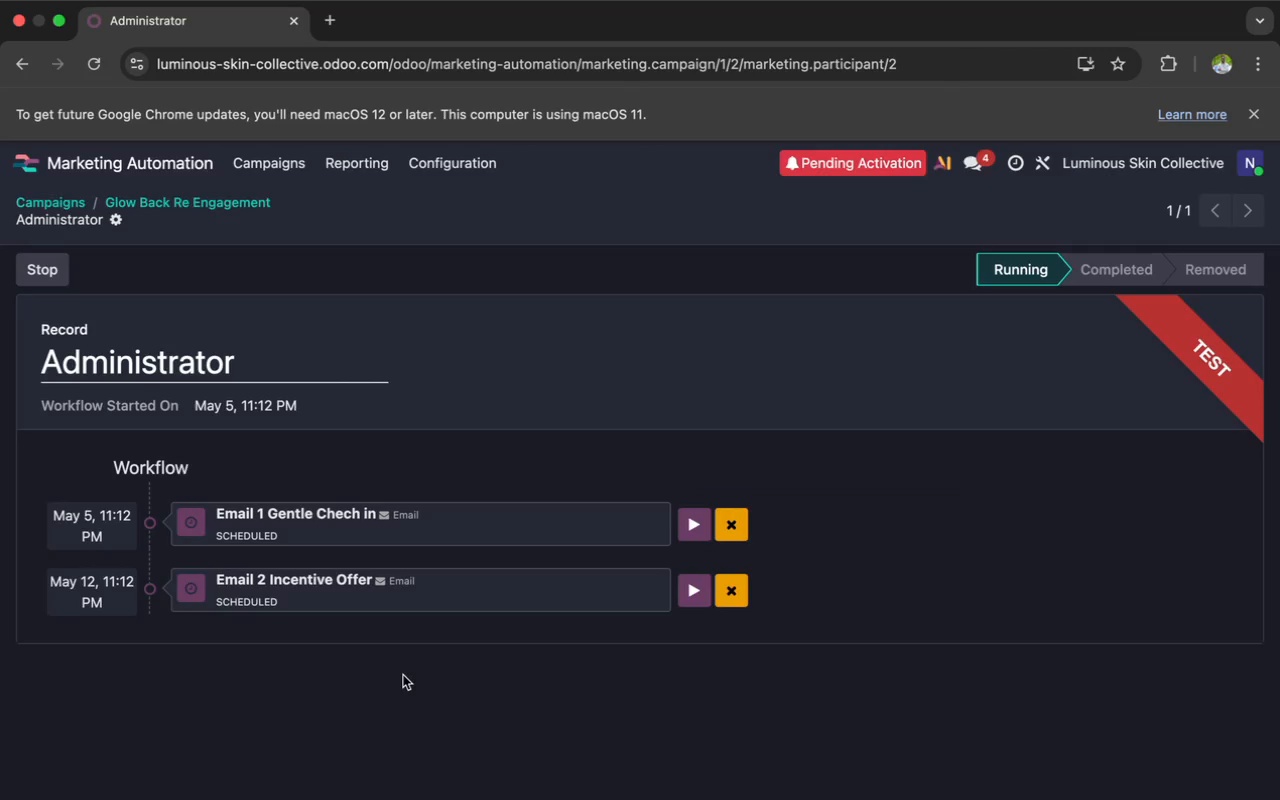 
left_click([1075, 758])